 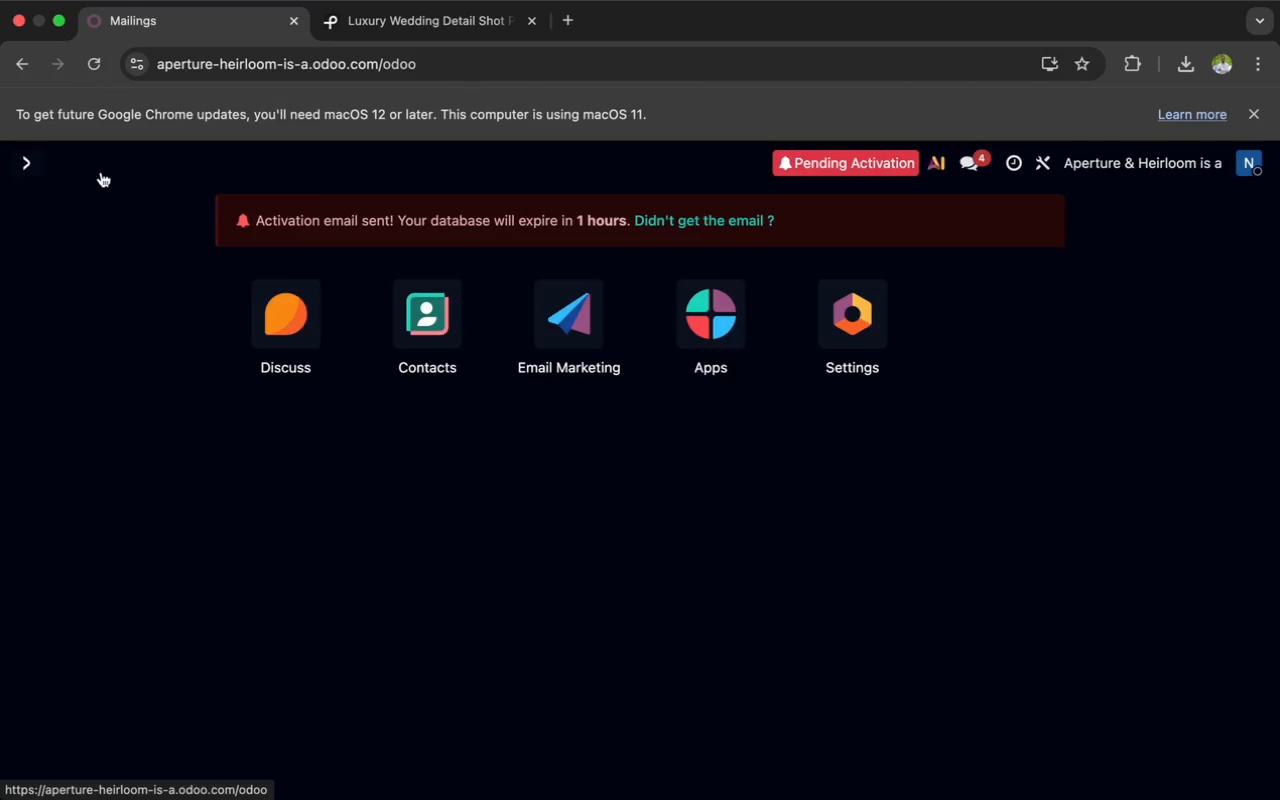 
left_click([700, 328])
 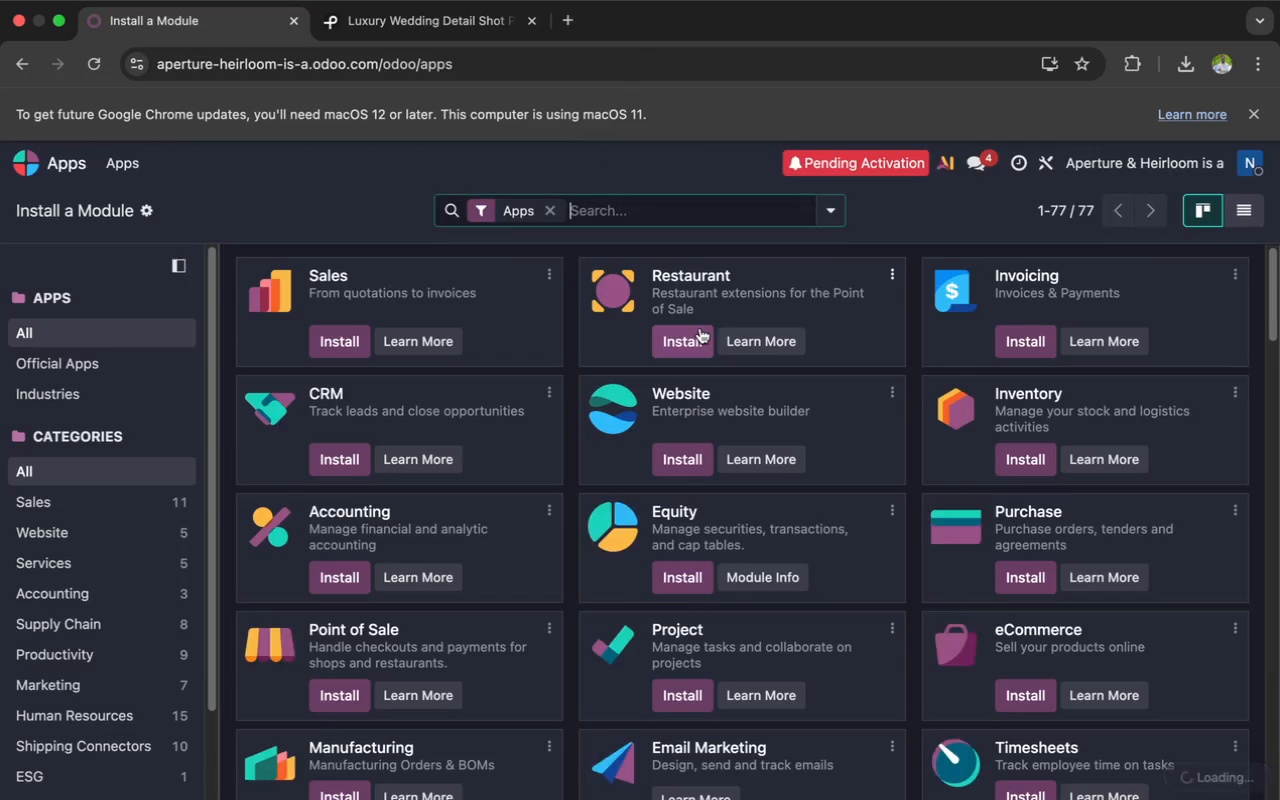 
wait(5.5)
 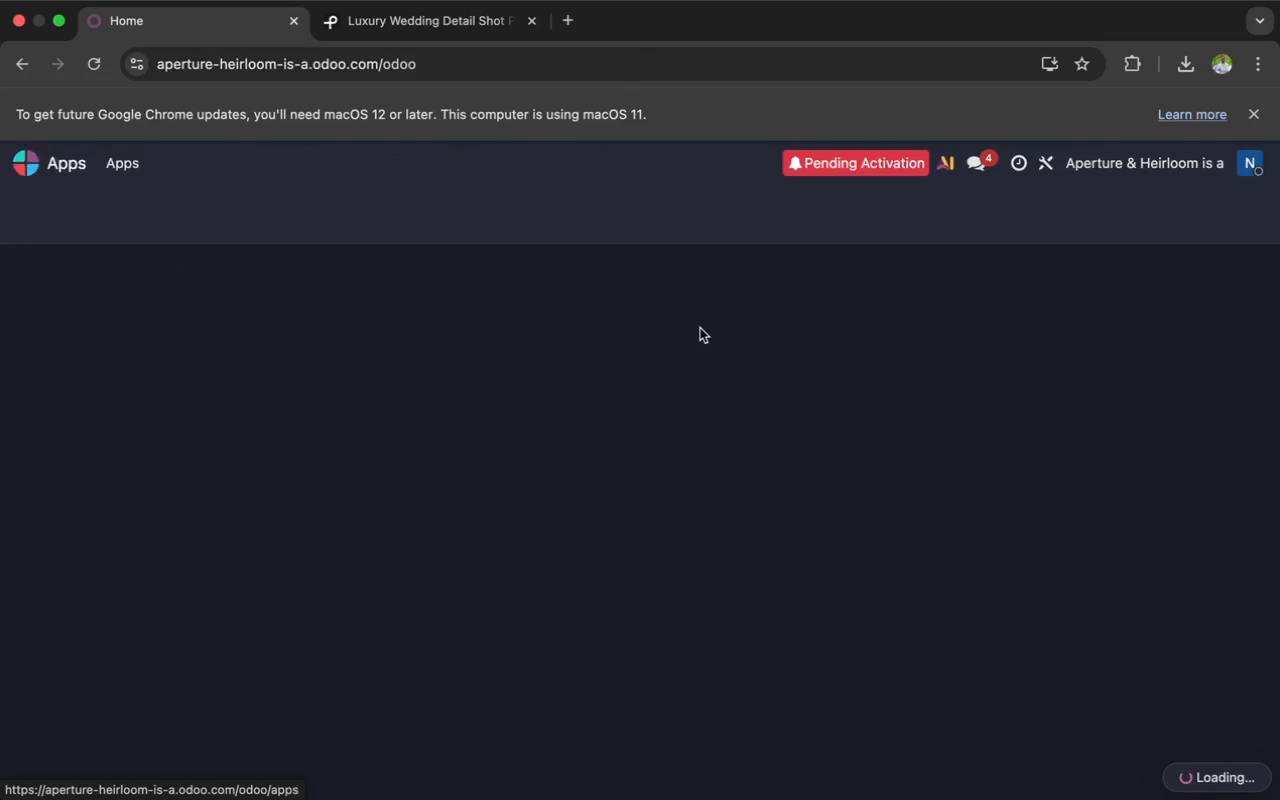 
type(marketing )
 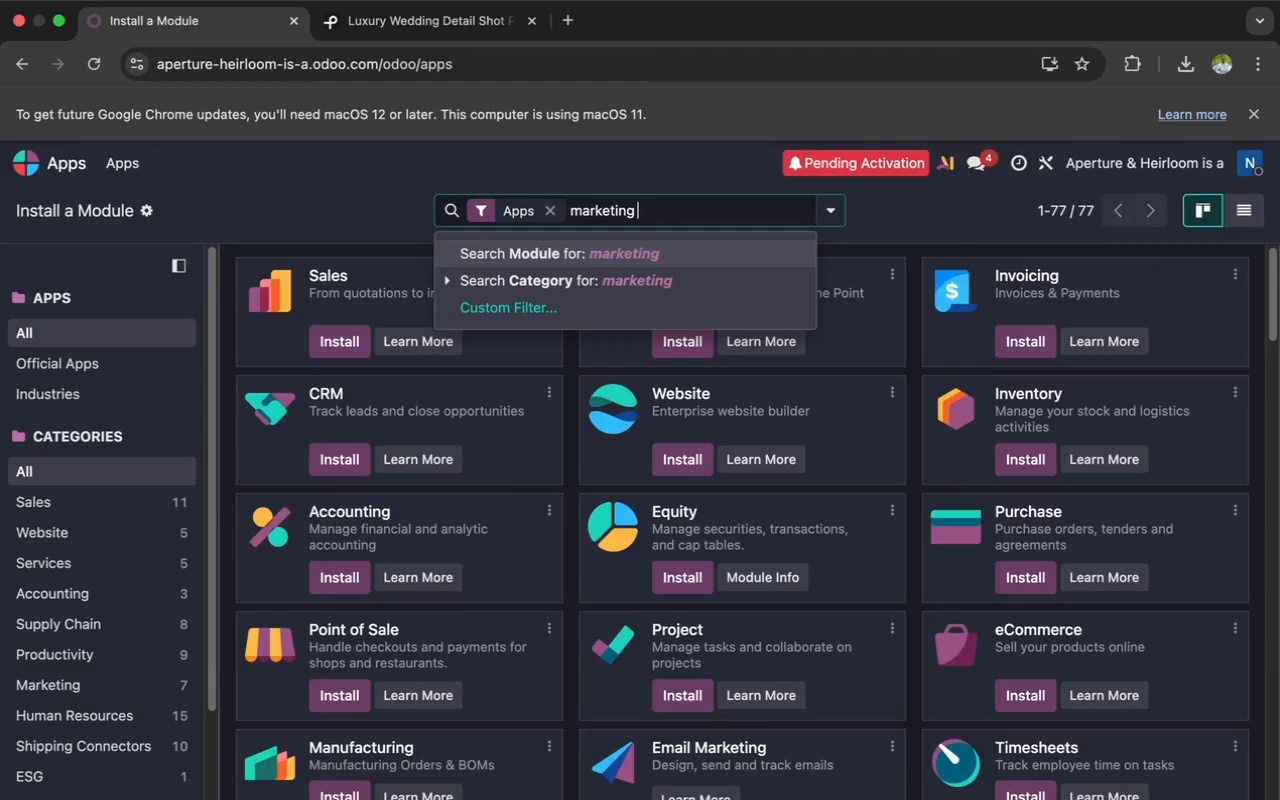 
type(automation)
 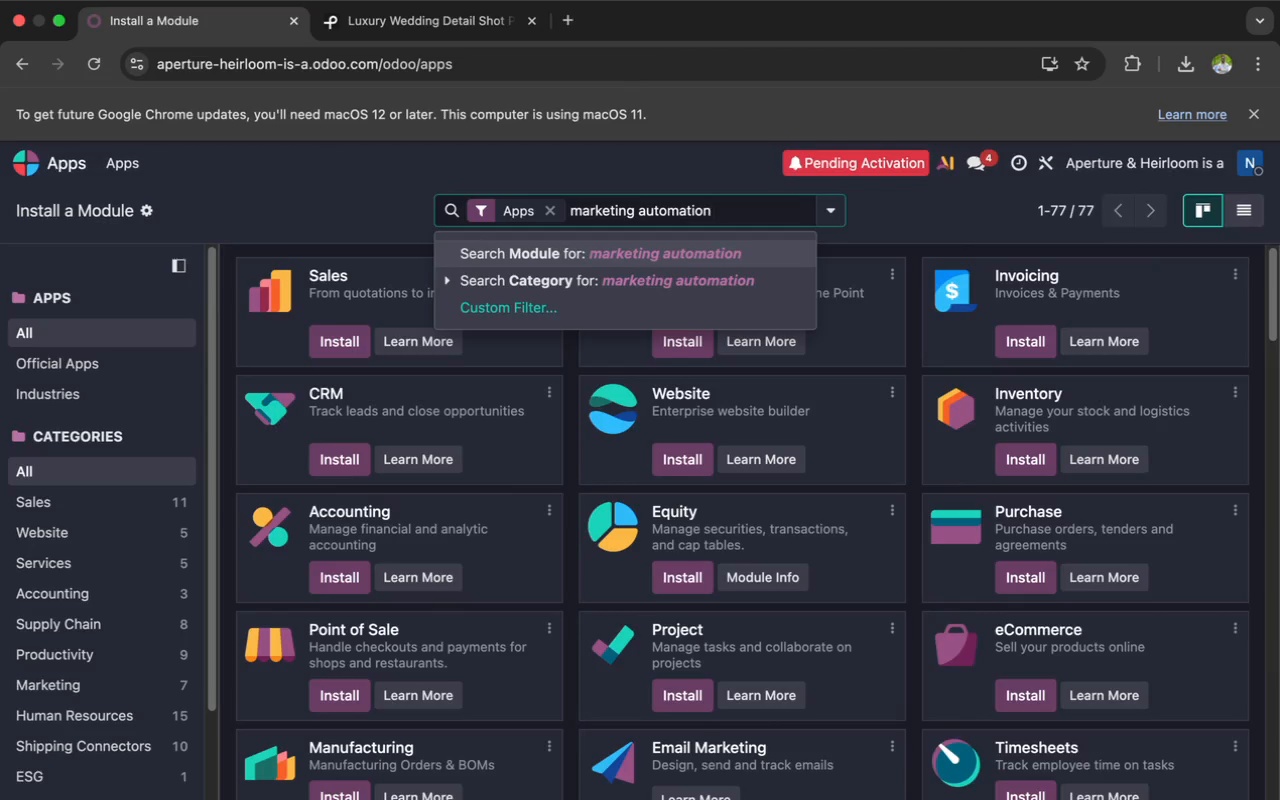 
key(Enter)
 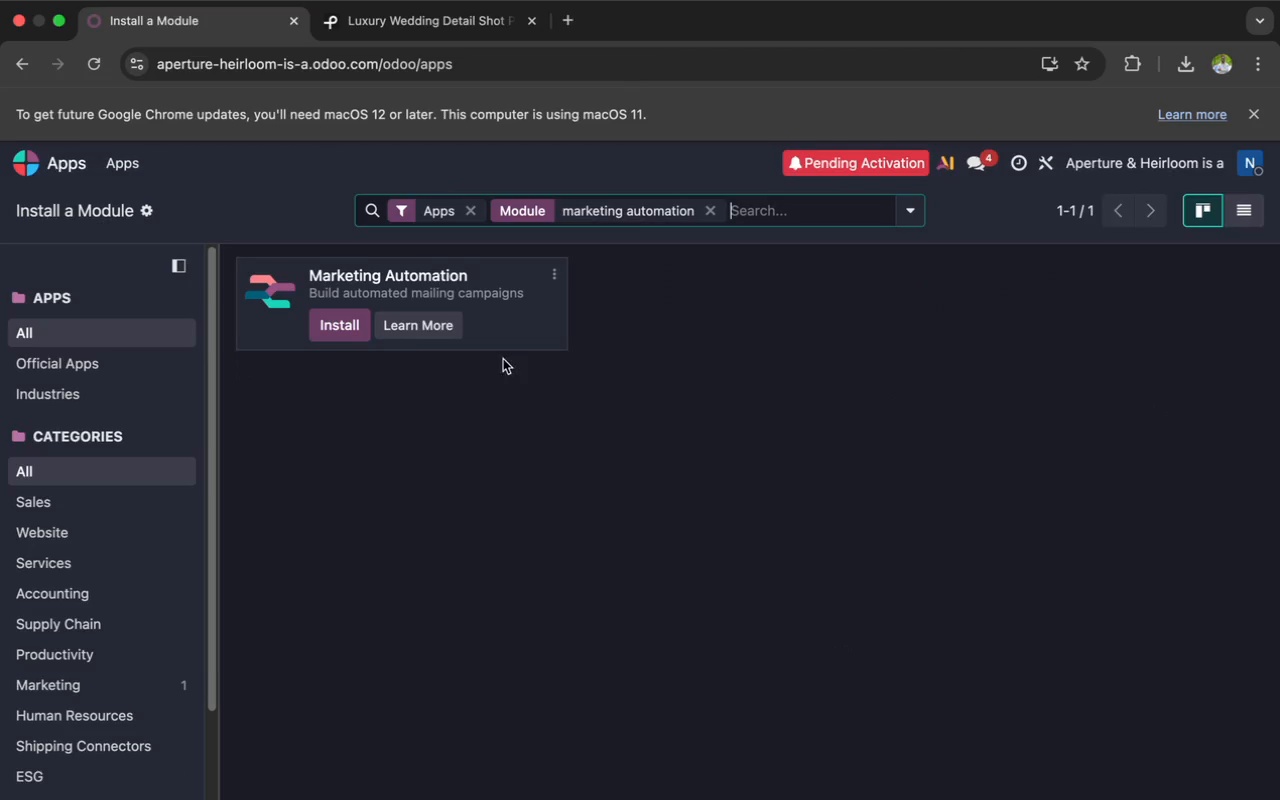 
left_click([348, 335])
 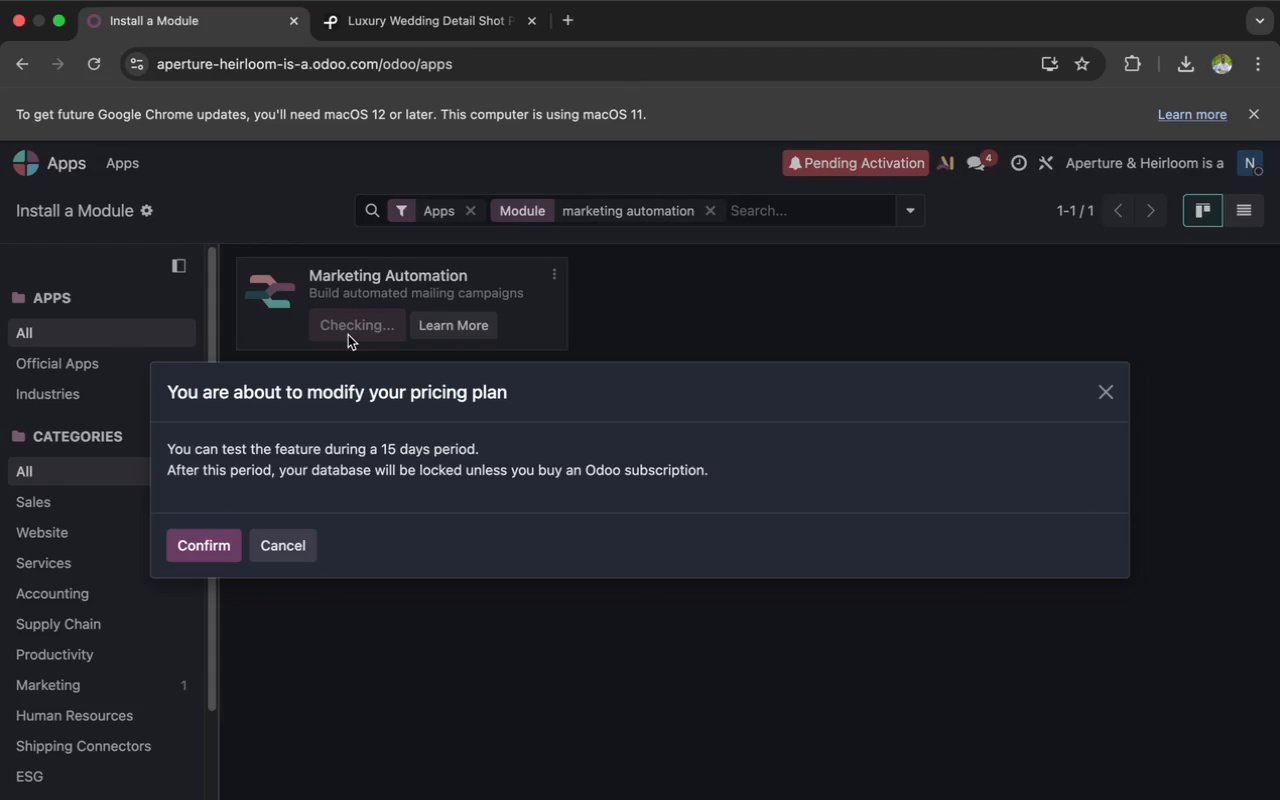 
wait(9.26)
 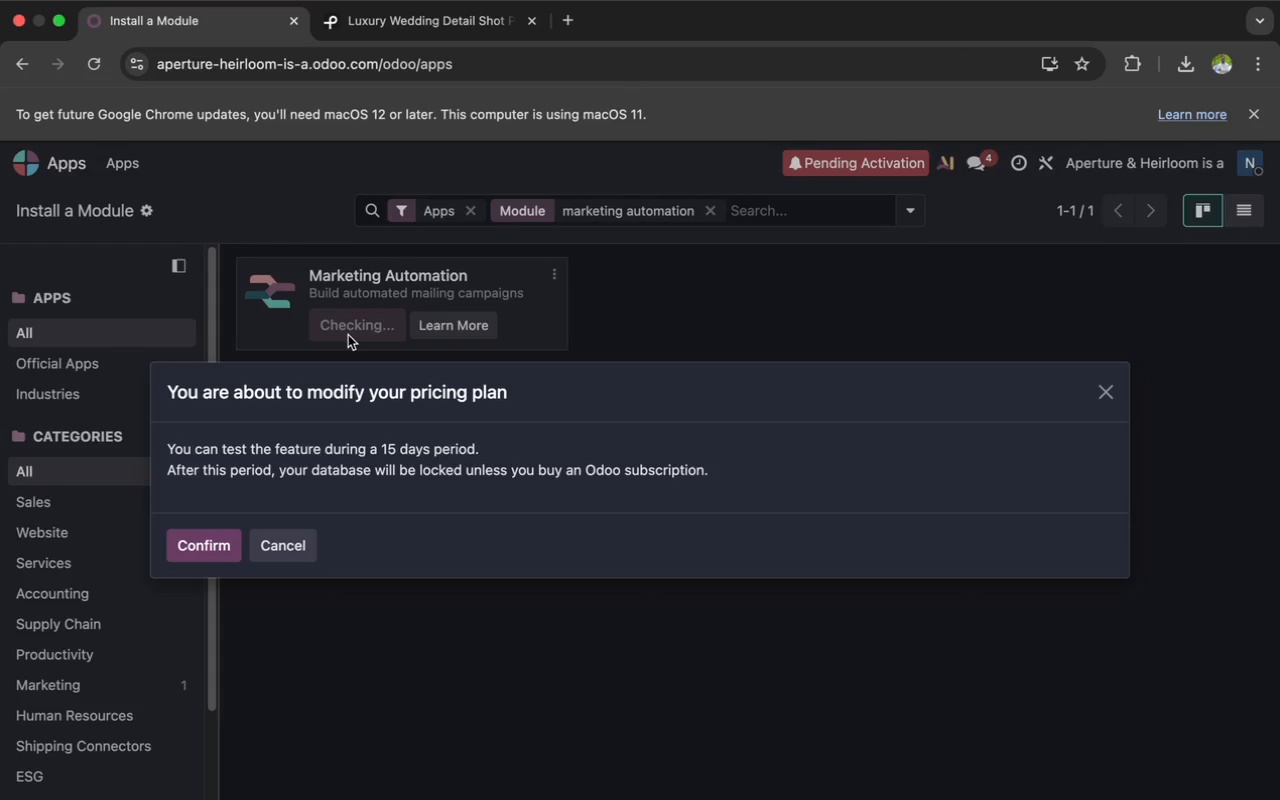 
left_click([197, 551])
 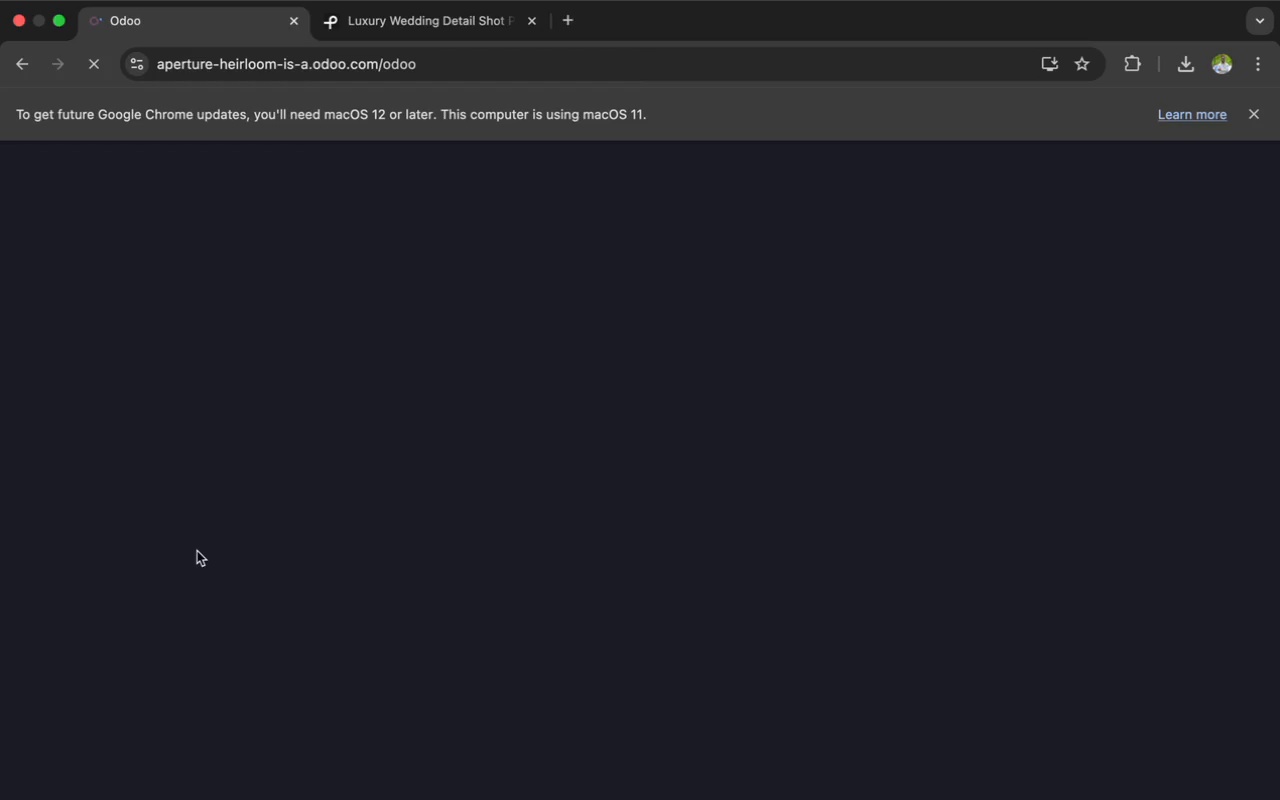 
wait(17.47)
 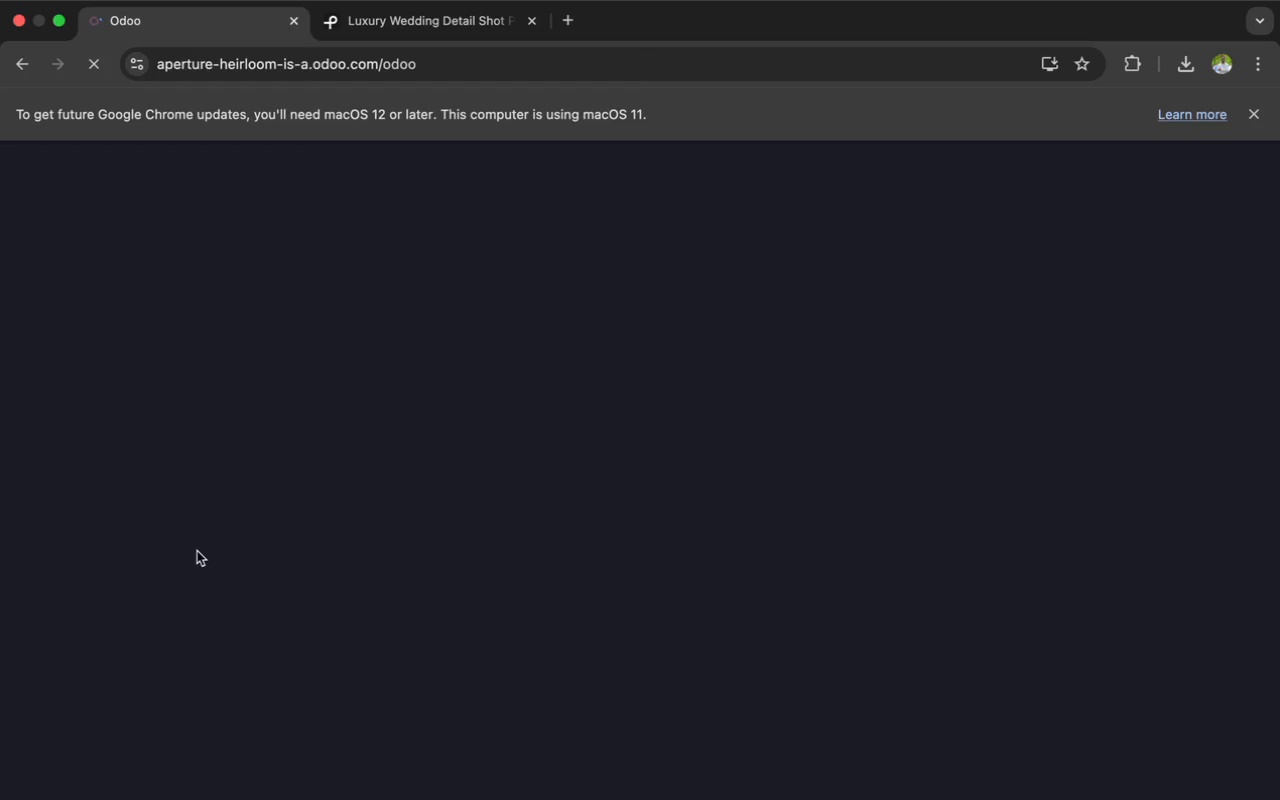 
left_click([695, 333])
 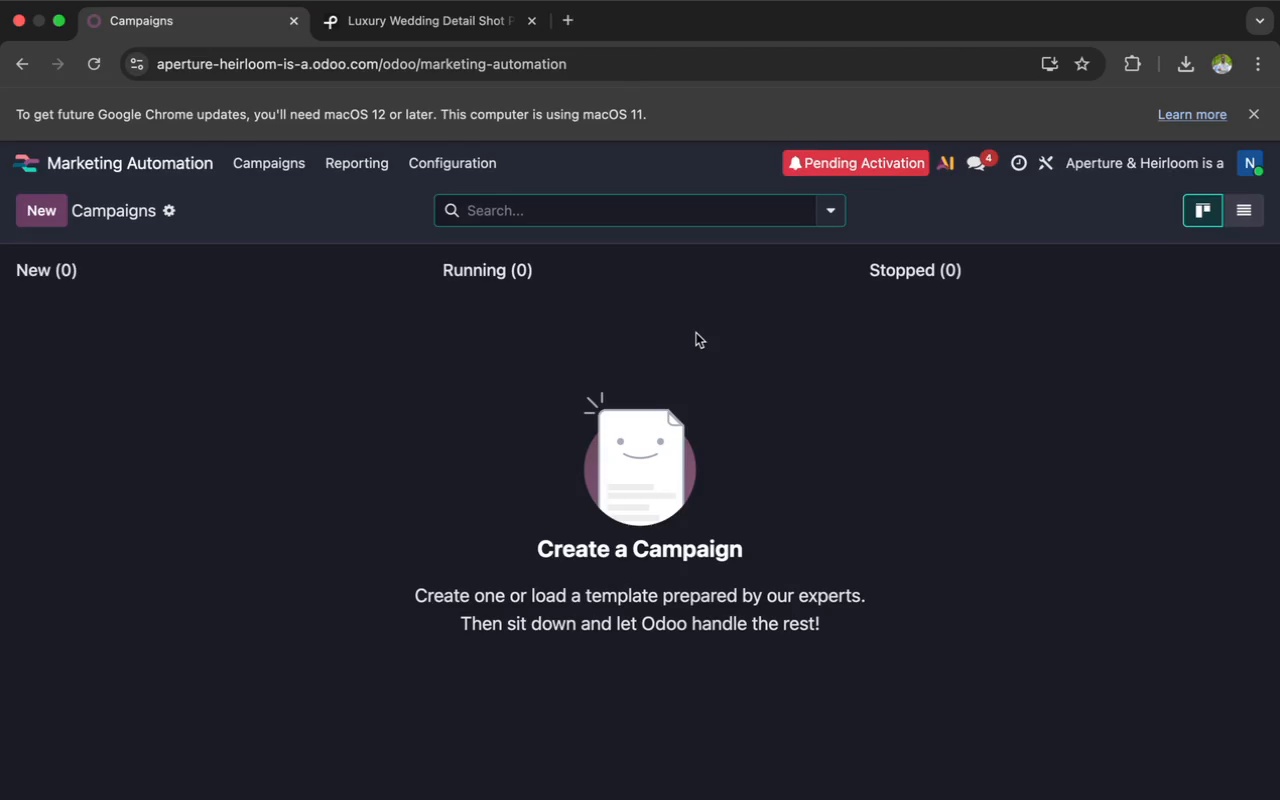 
wait(114.69)
 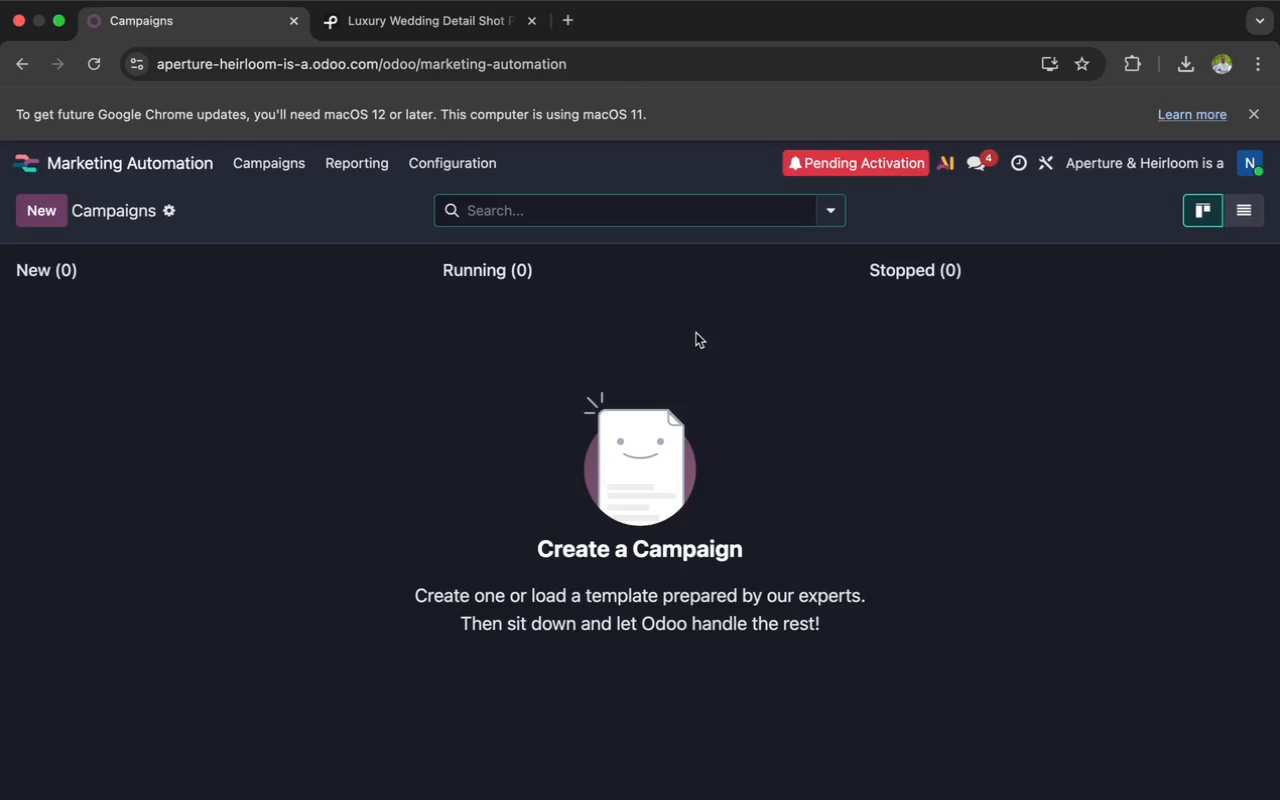 
left_click([25, 215])
 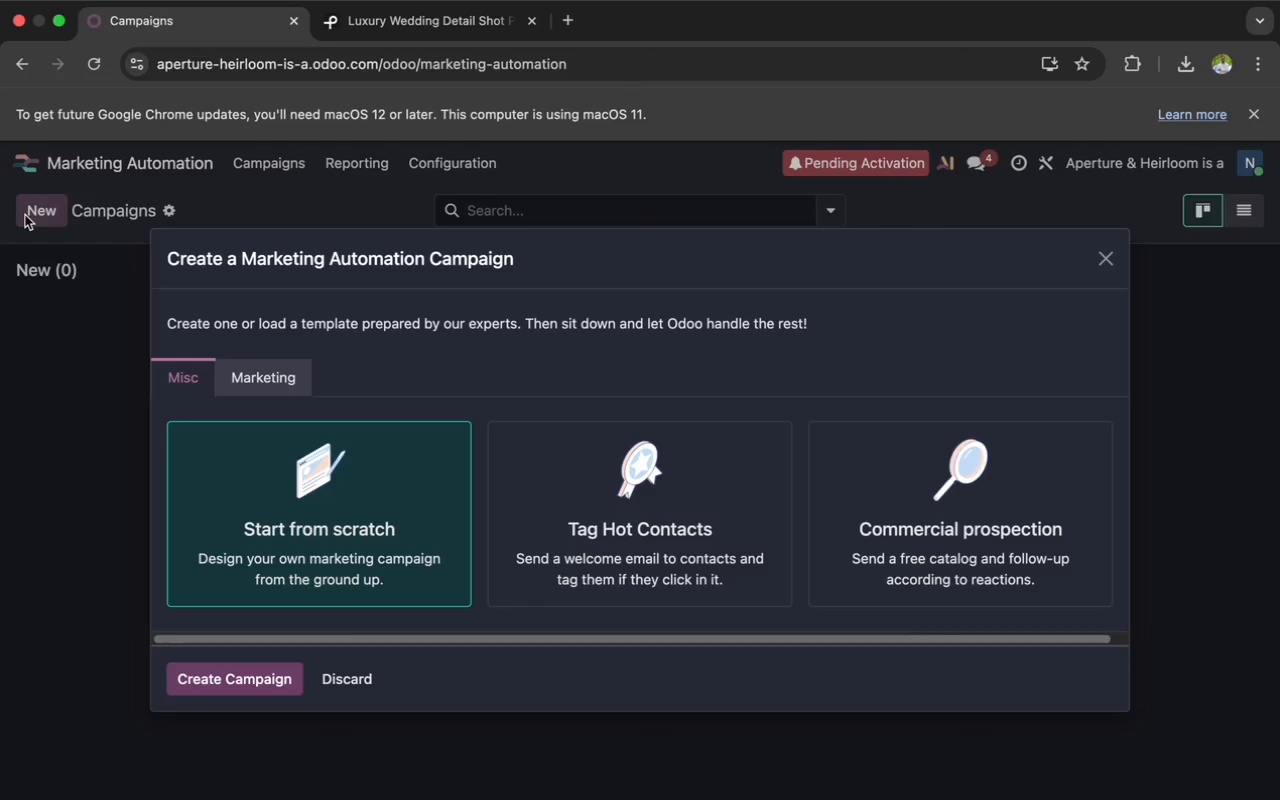 
wait(10.25)
 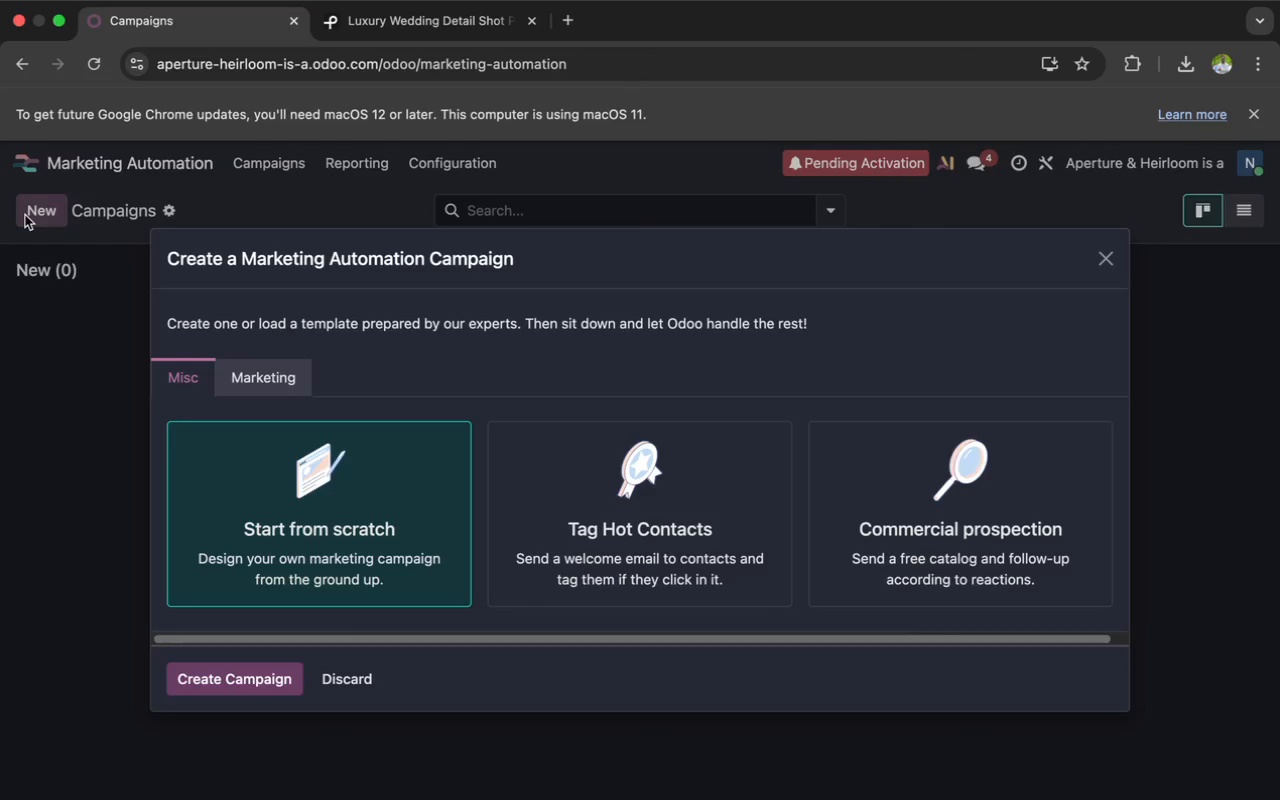 
left_click([227, 669])
 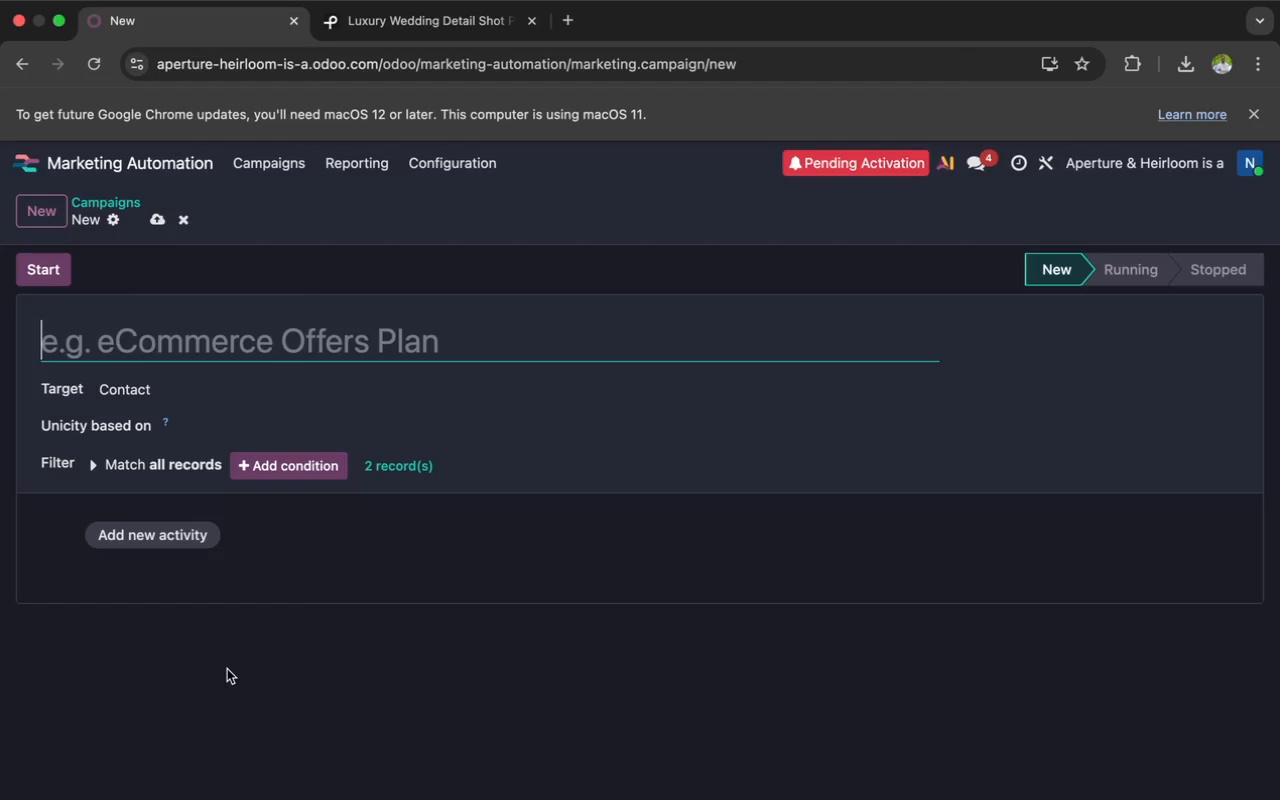 
wait(13.28)
 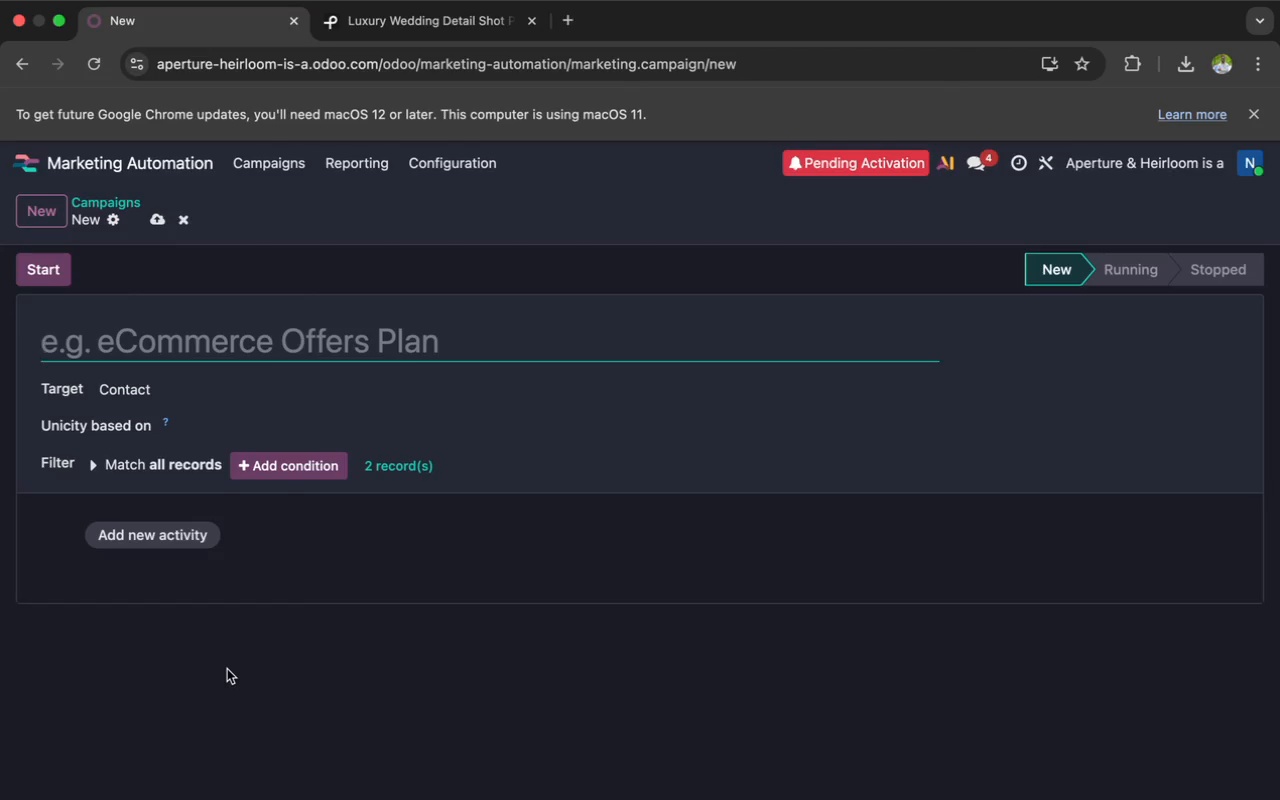 
type(Post wedding legacy N)
 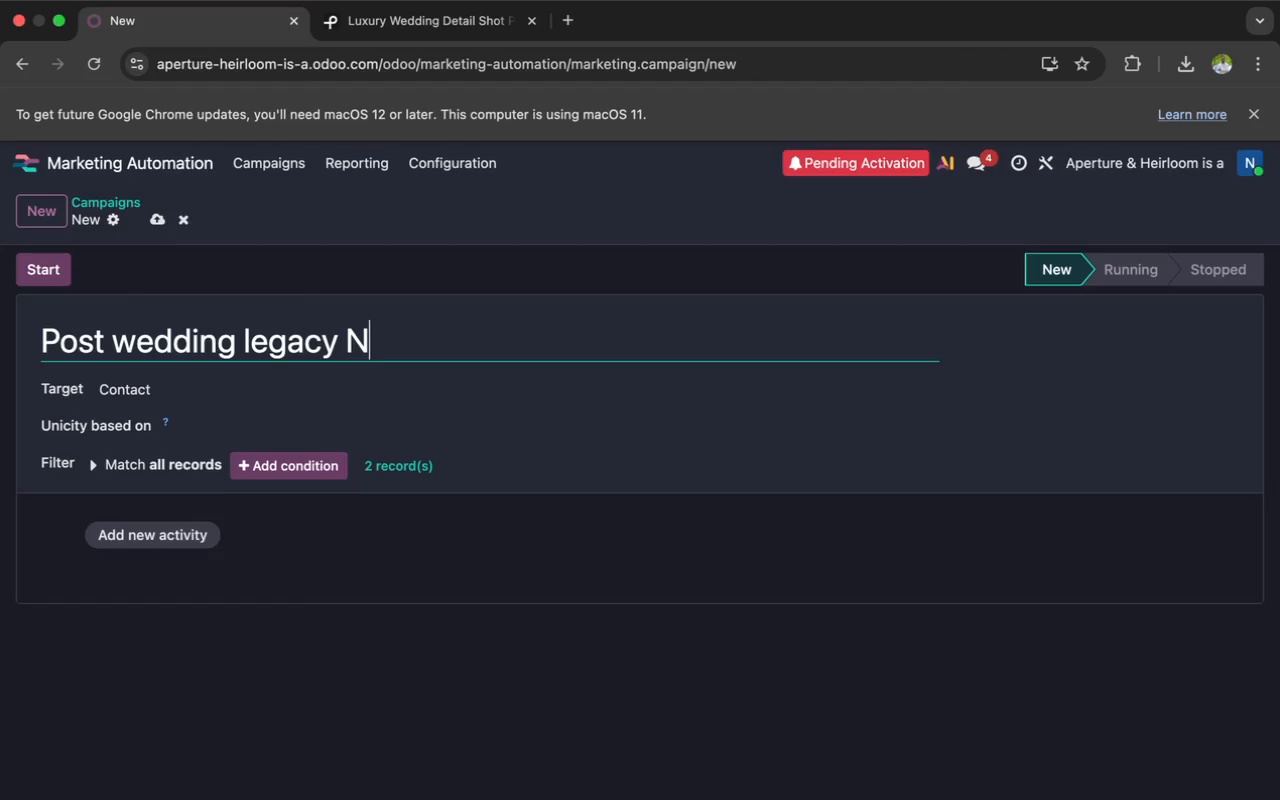 
type(ur)
 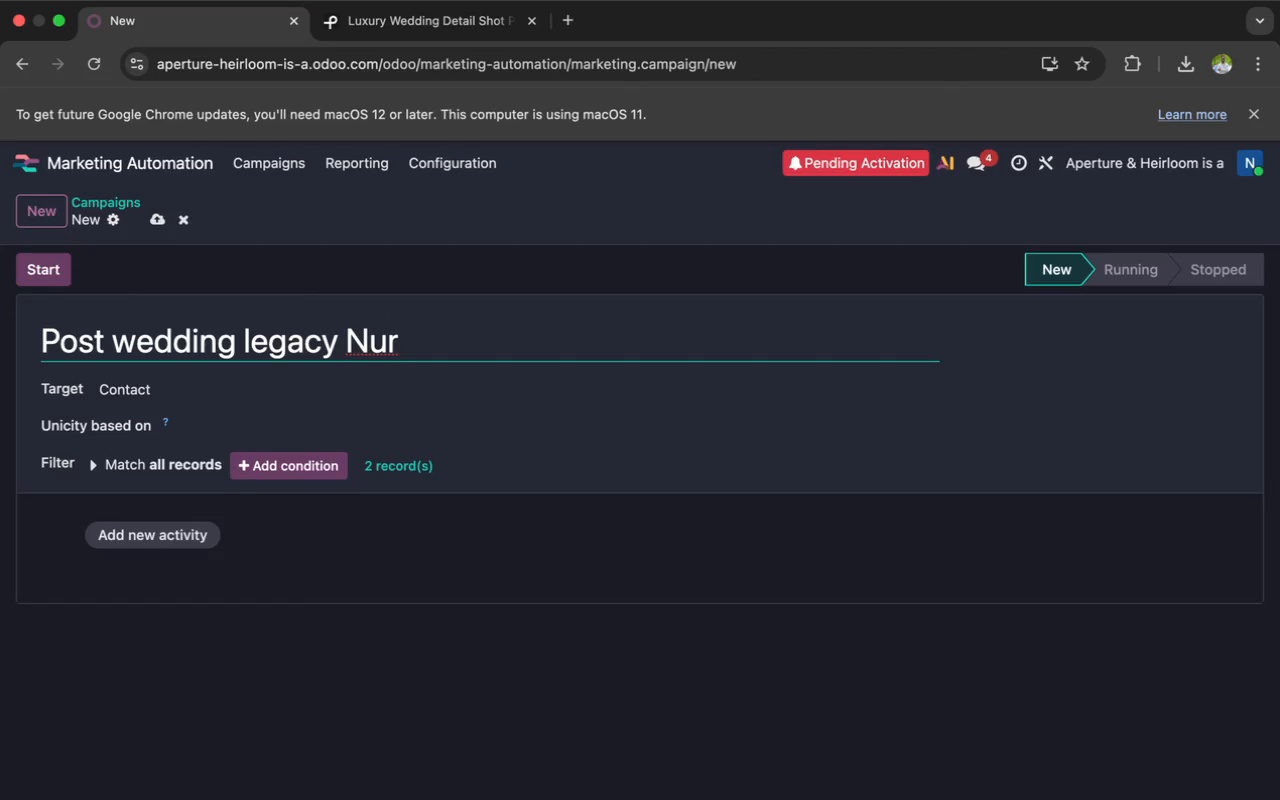 
type(ture)
 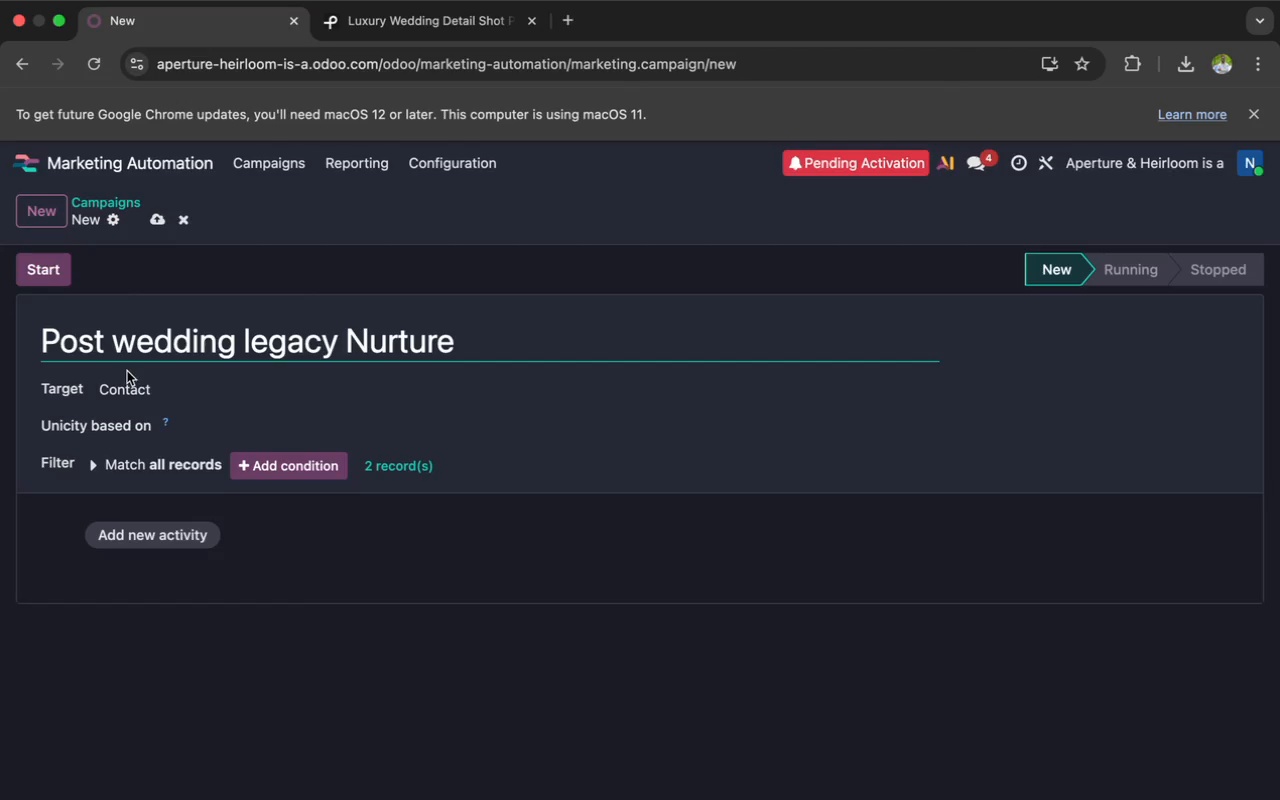 
left_click([135, 342])
 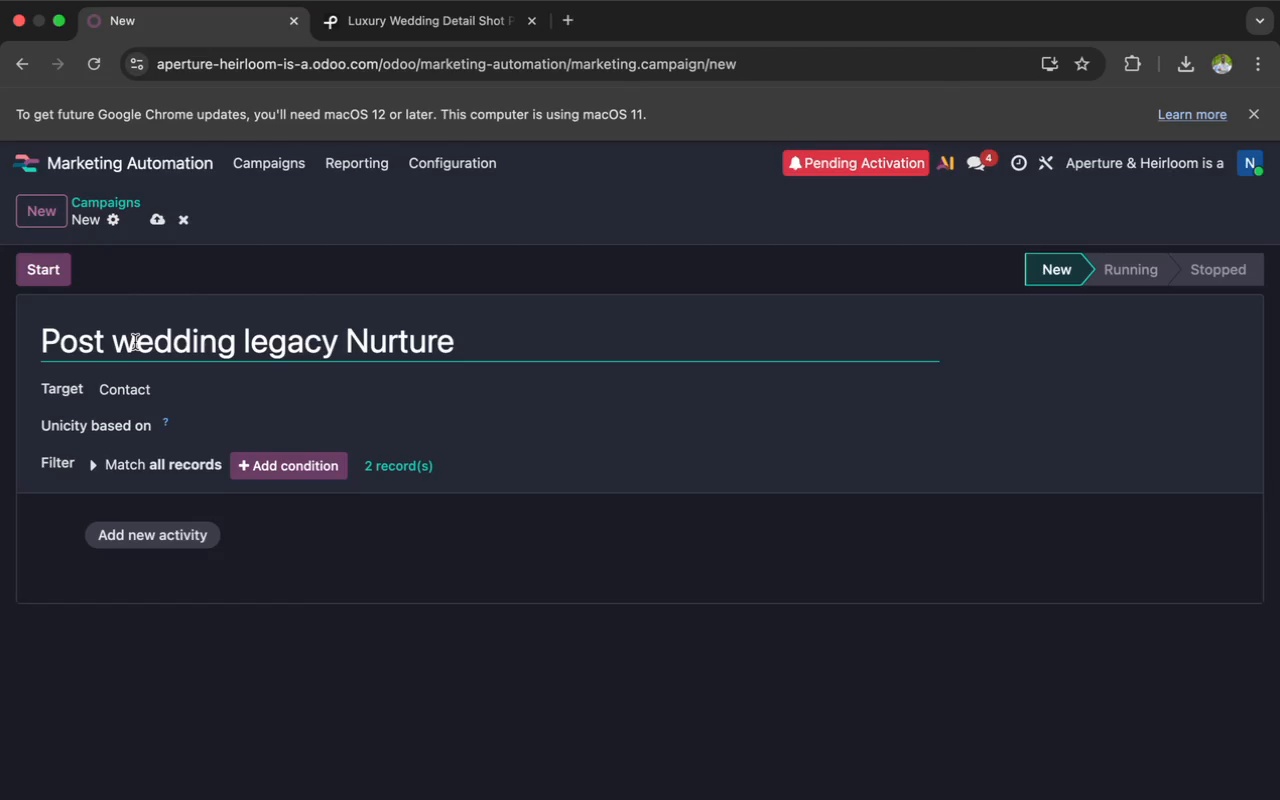 
key(Backspace)
 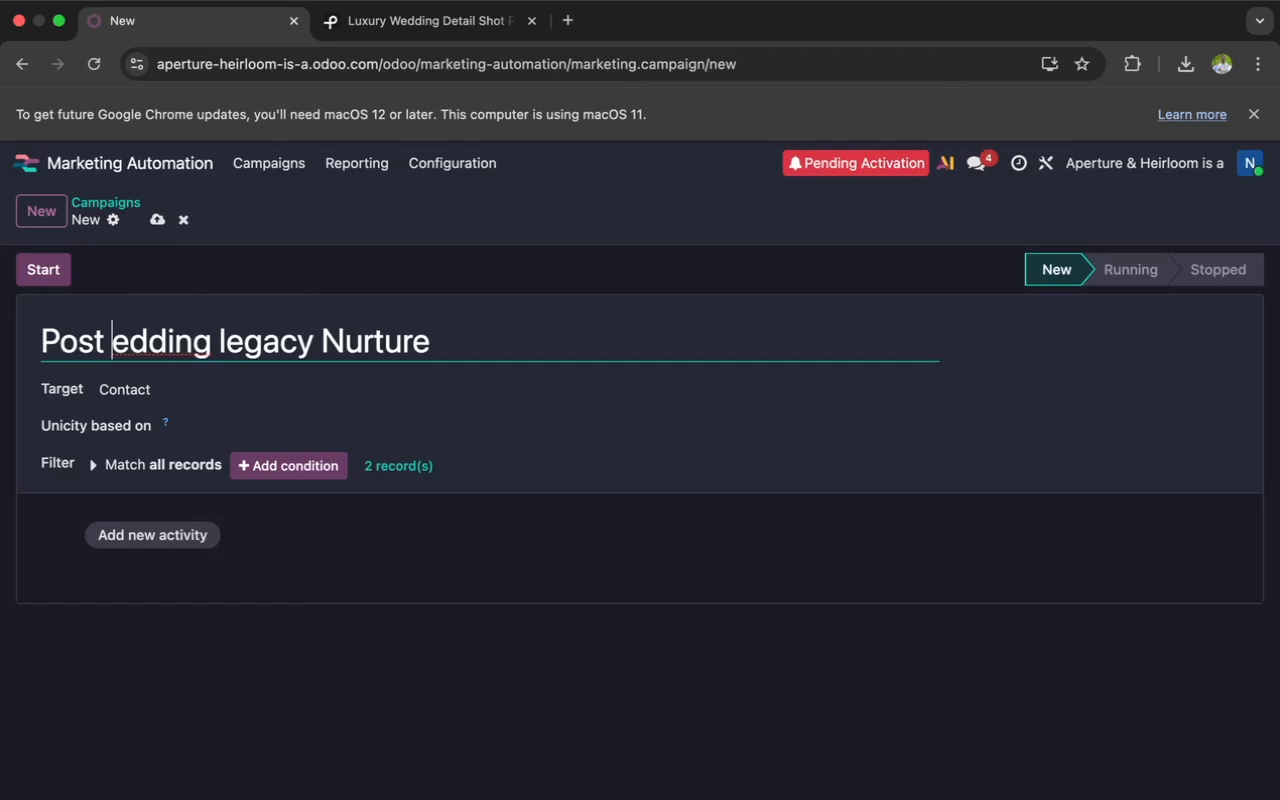 
key(Shift+W)
 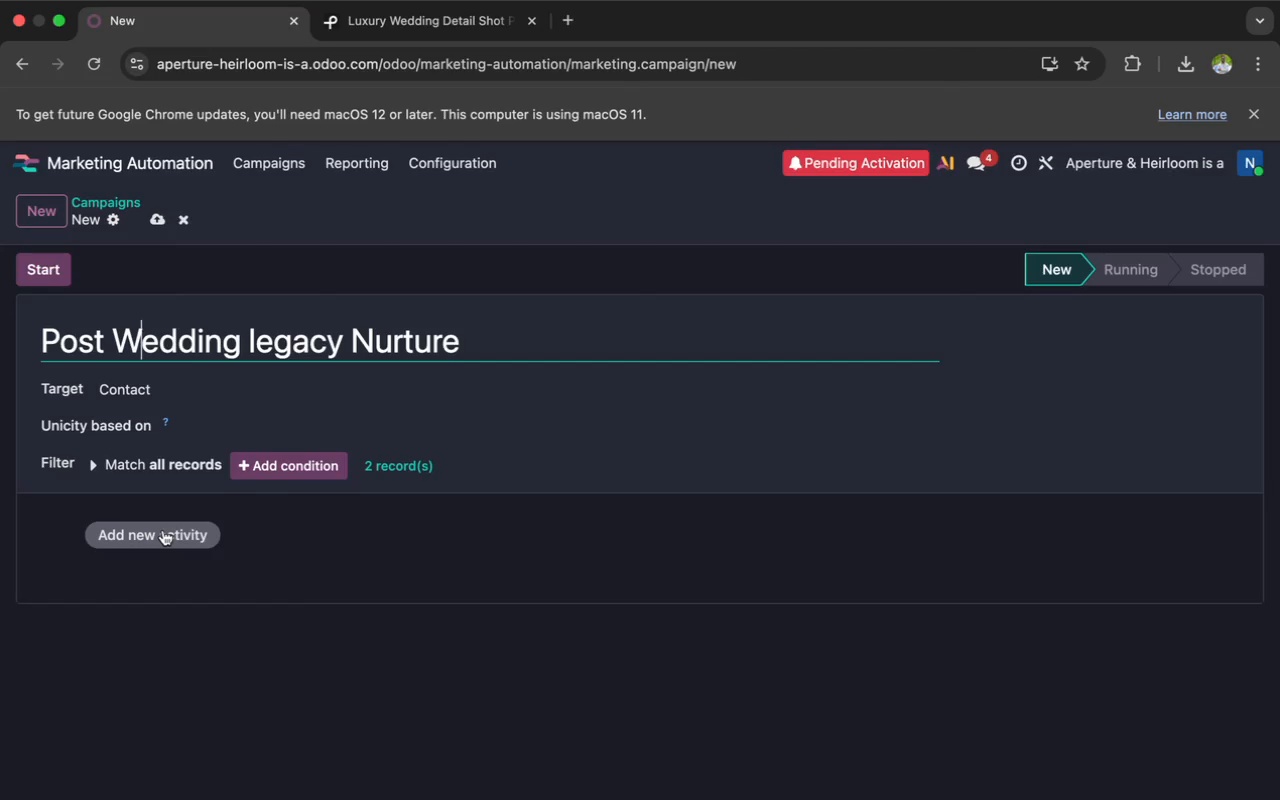 
wait(72.95)
 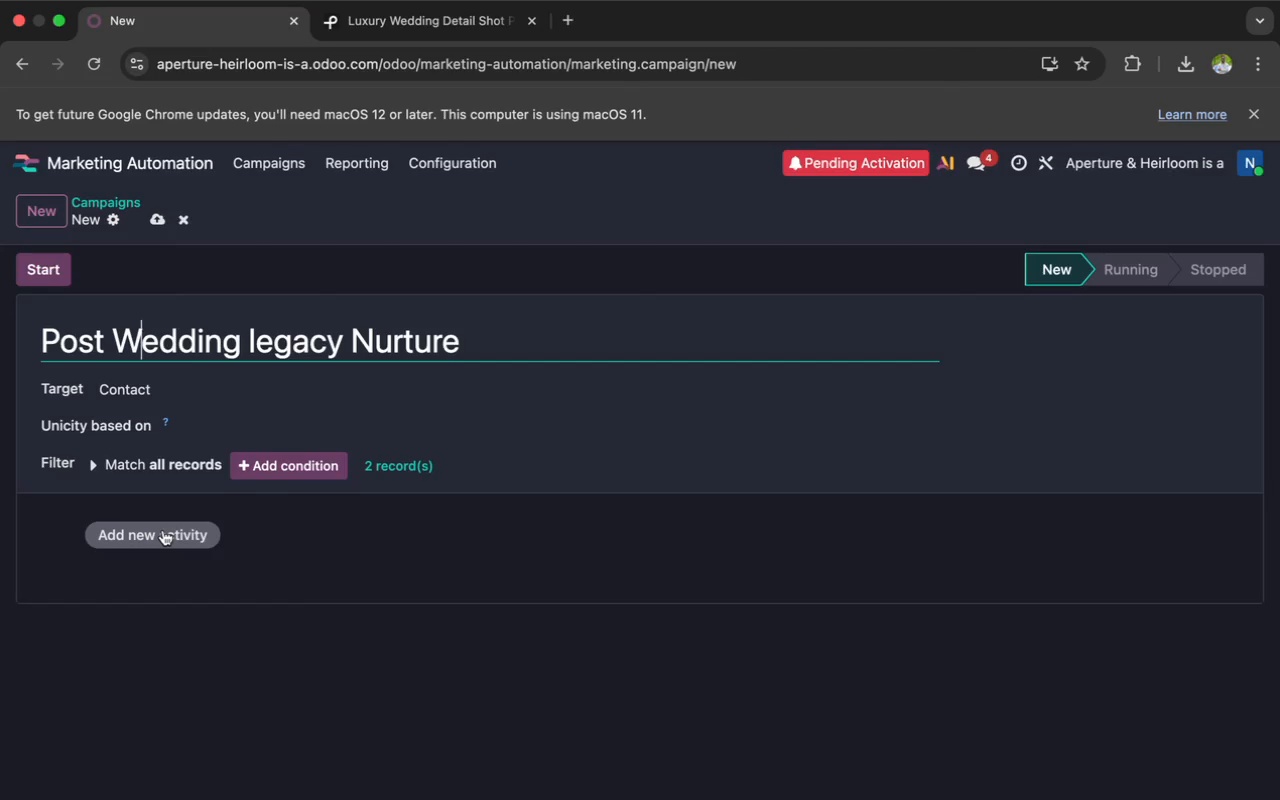 
left_click([165, 528])
 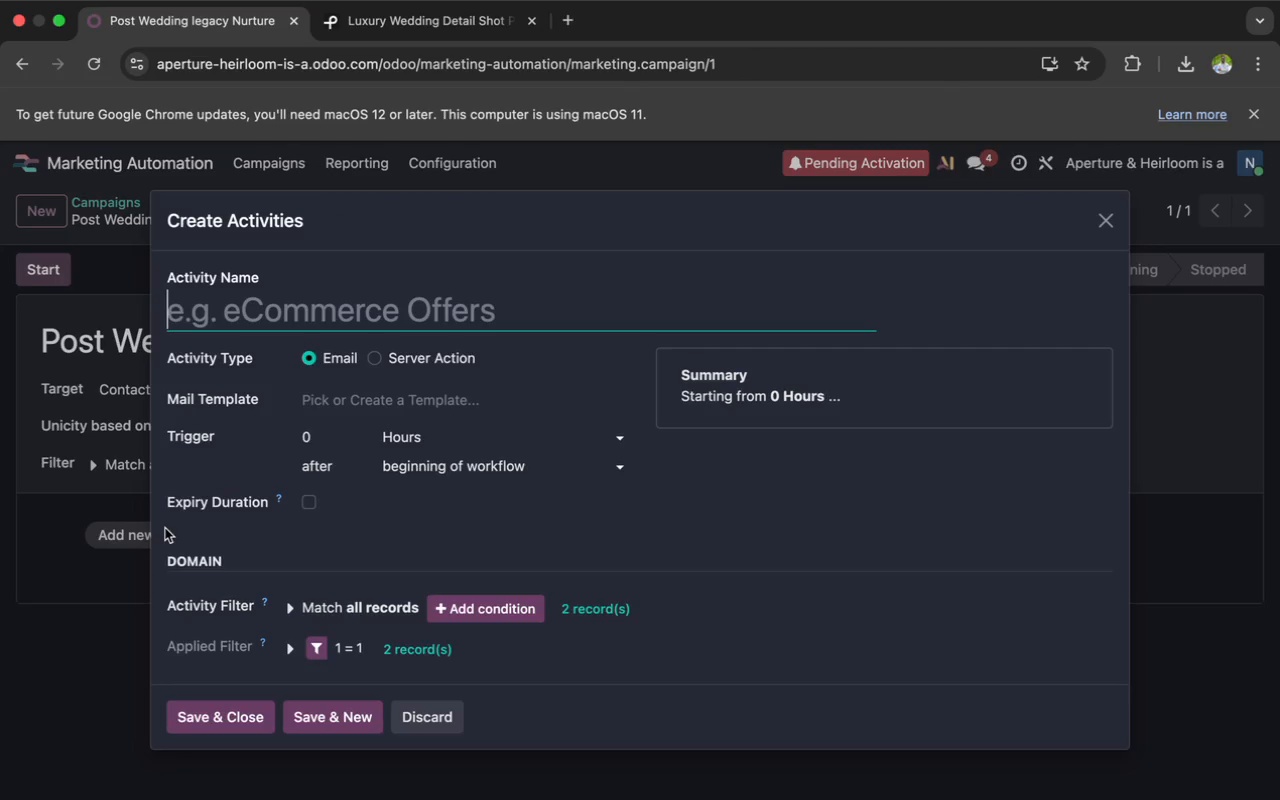 
wait(9.13)
 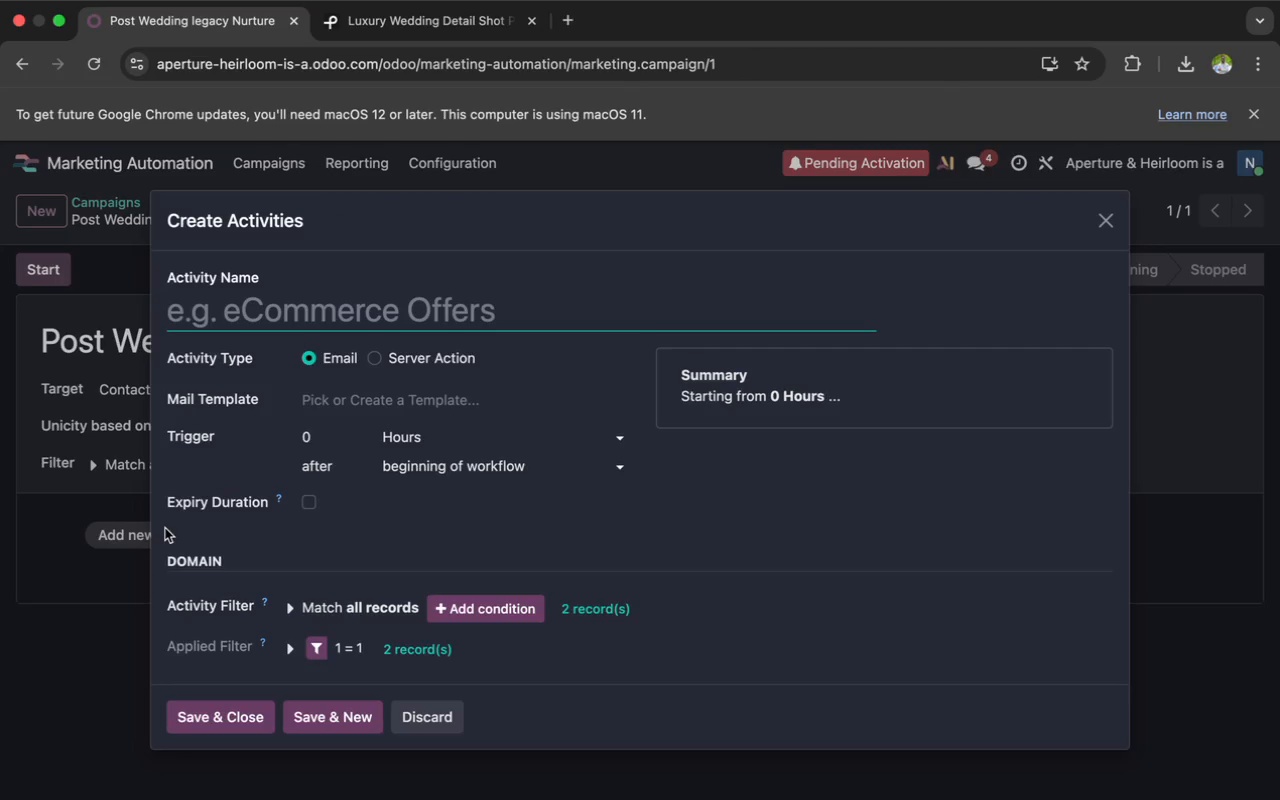 
type(Email 1)
 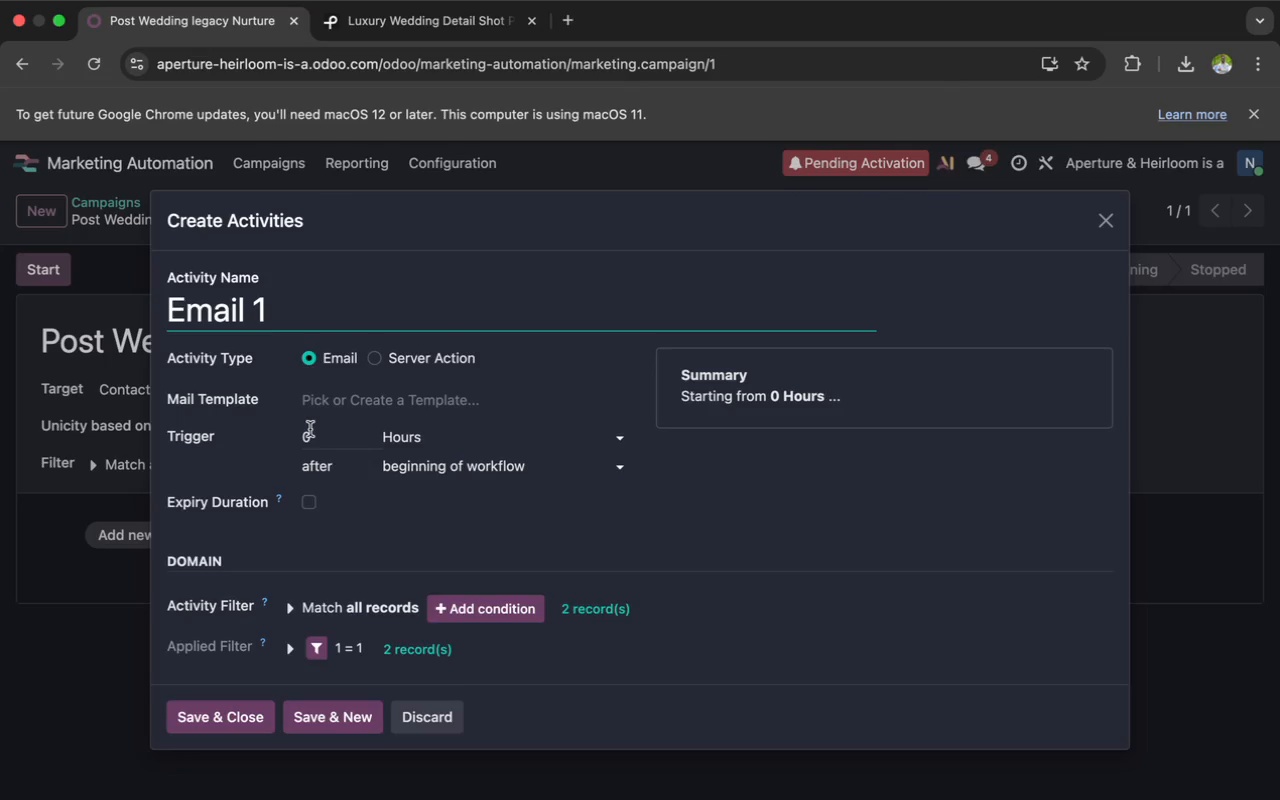 
wait(20.79)
 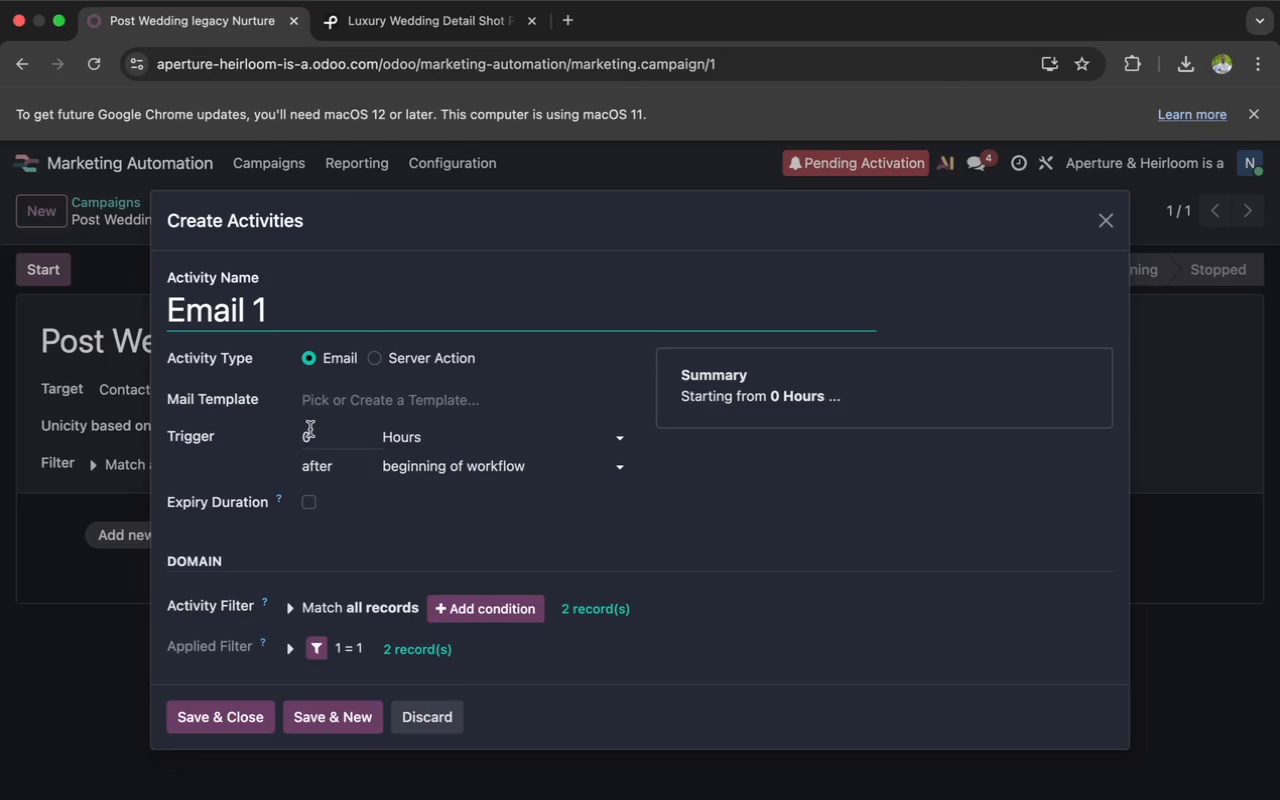 
left_click([323, 432])
 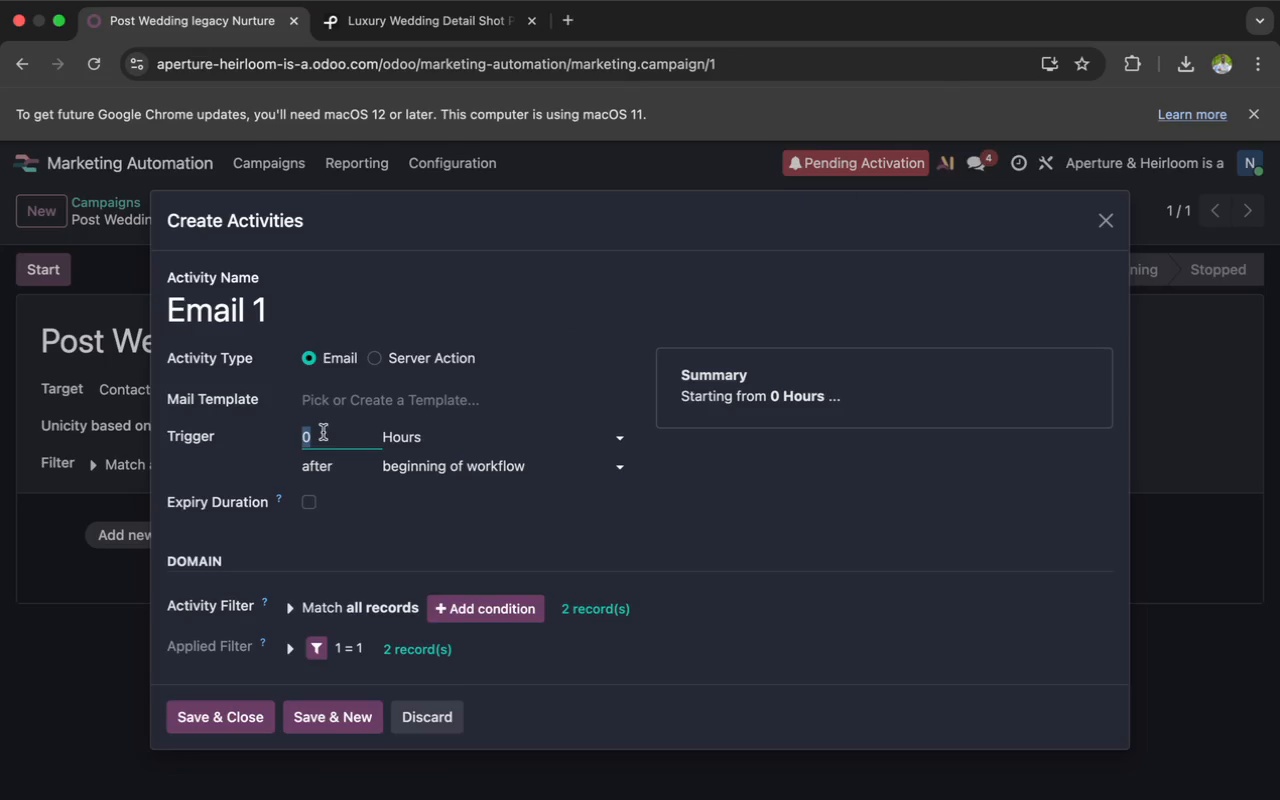 
key(3)
 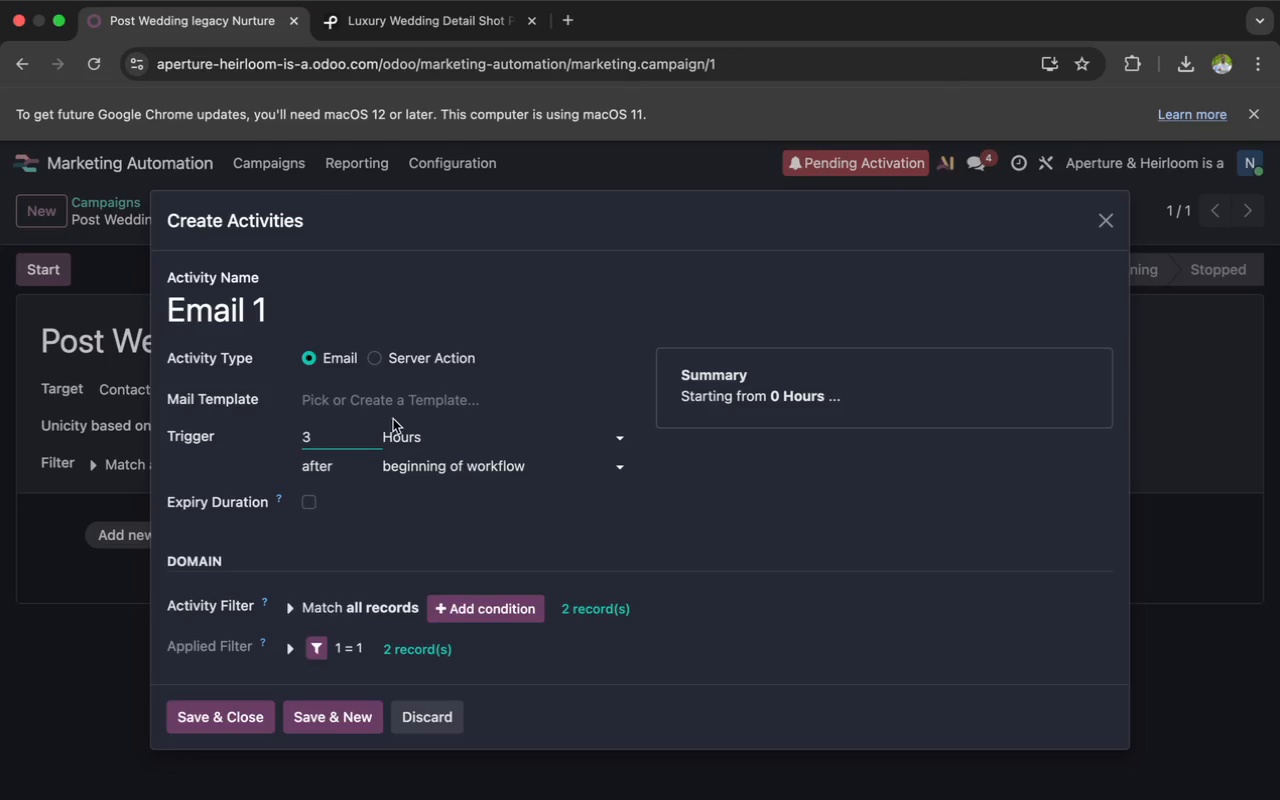 
left_click([411, 424])
 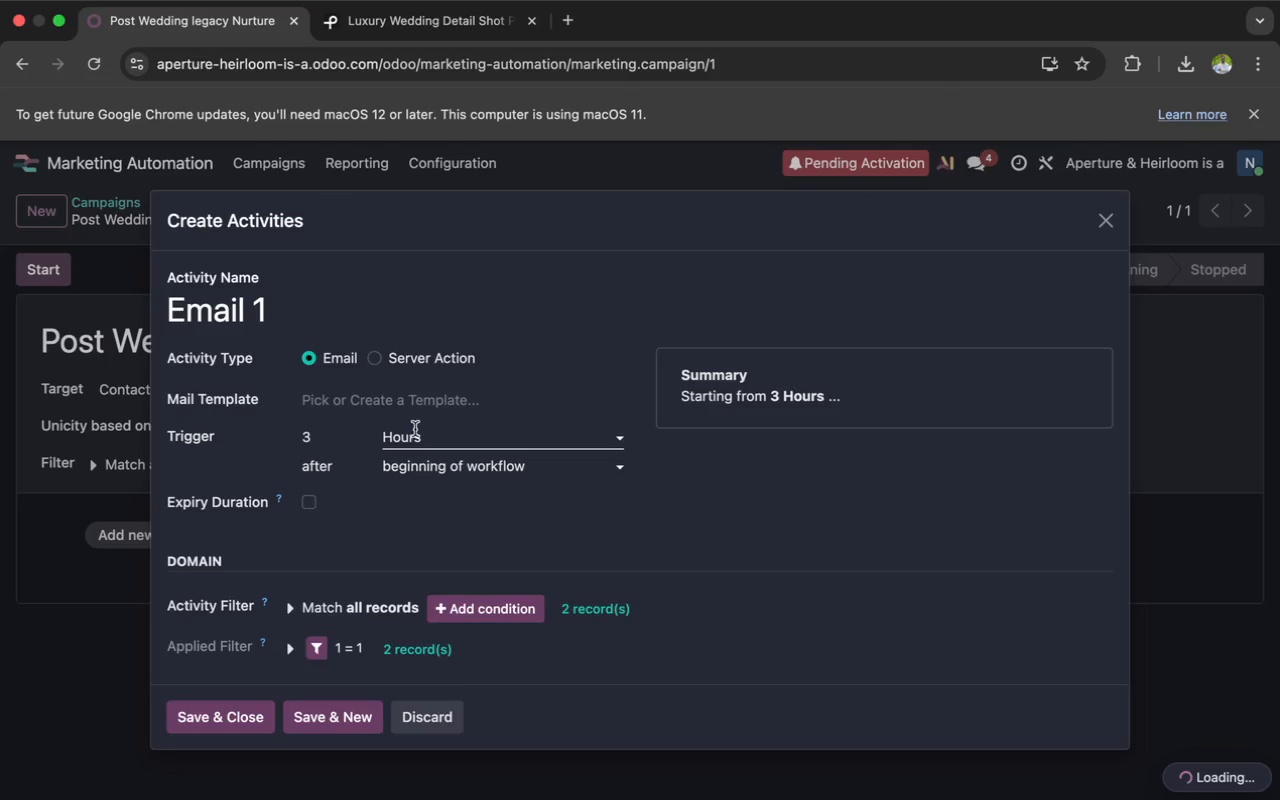 
left_click([417, 435])
 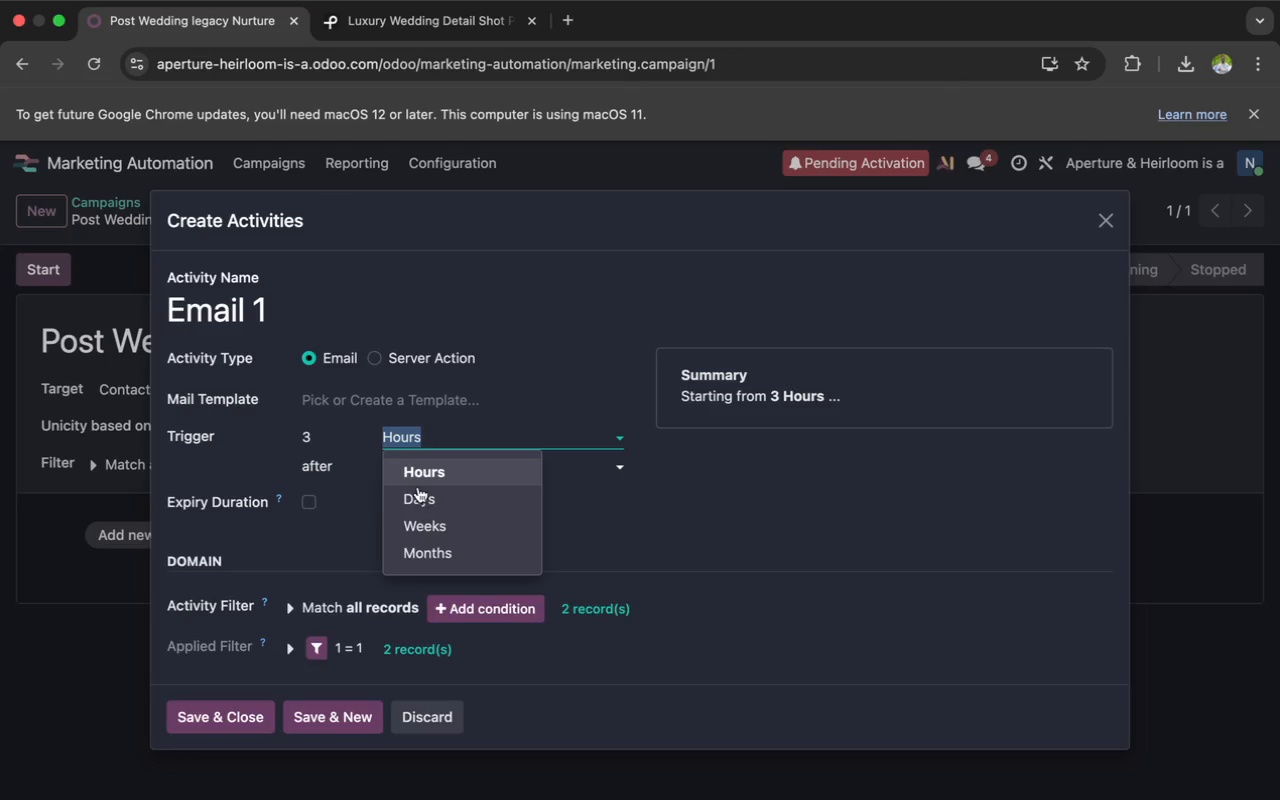 
left_click([418, 494])
 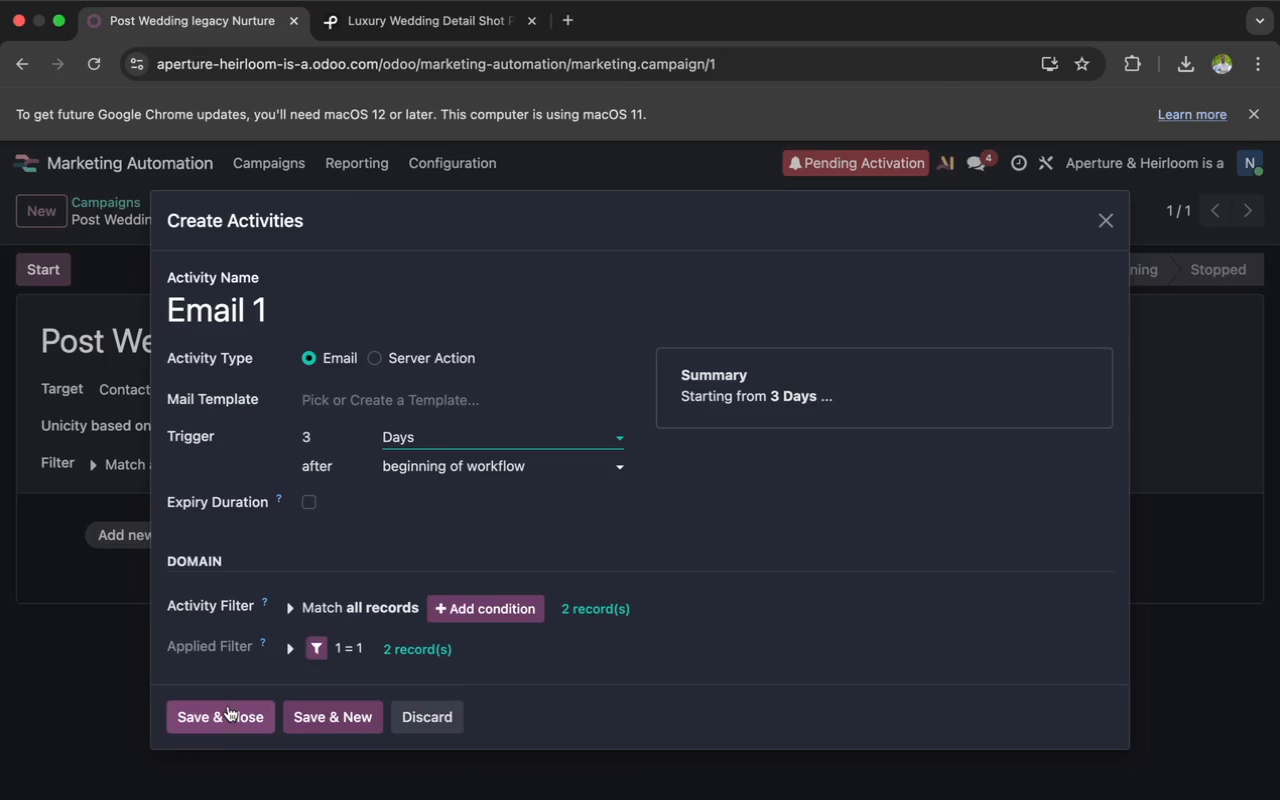 
left_click([217, 720])
 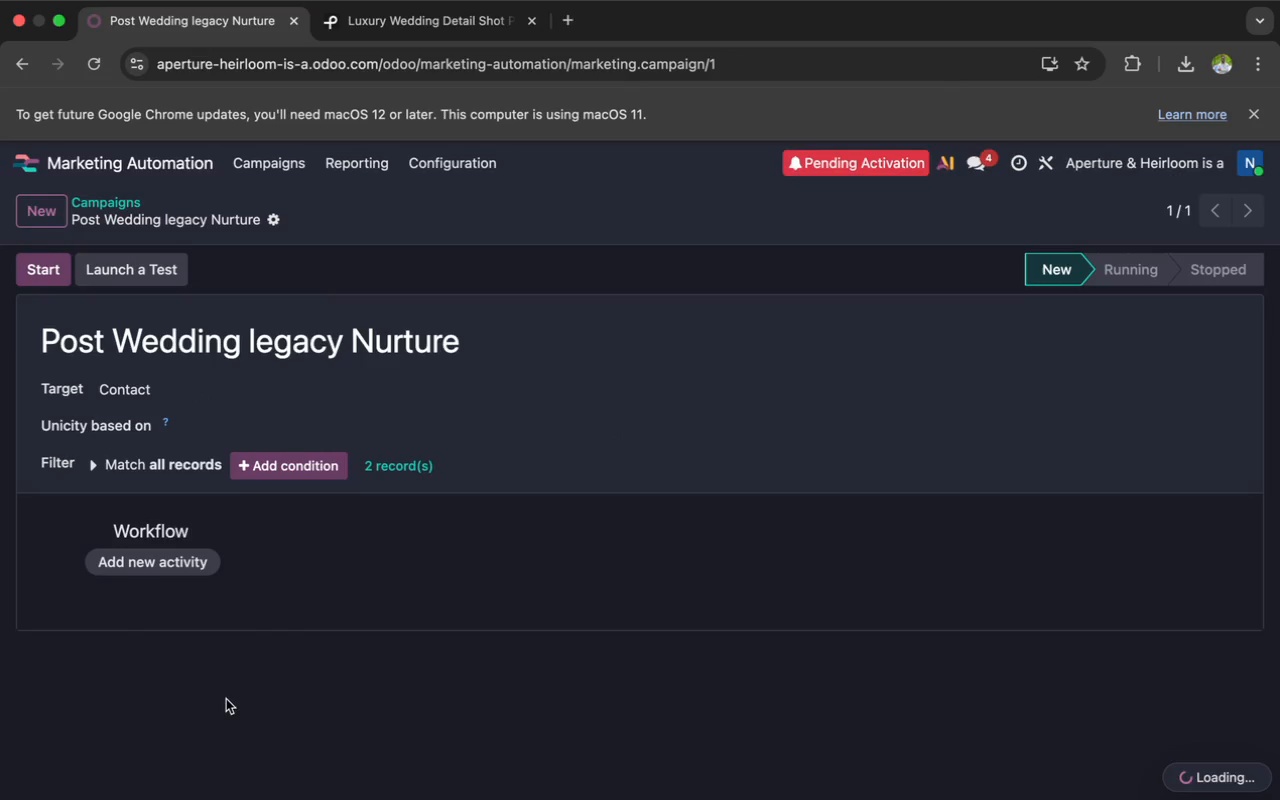 
scroll: coordinate [242, 664], scroll_direction: down, amount: 4.0
 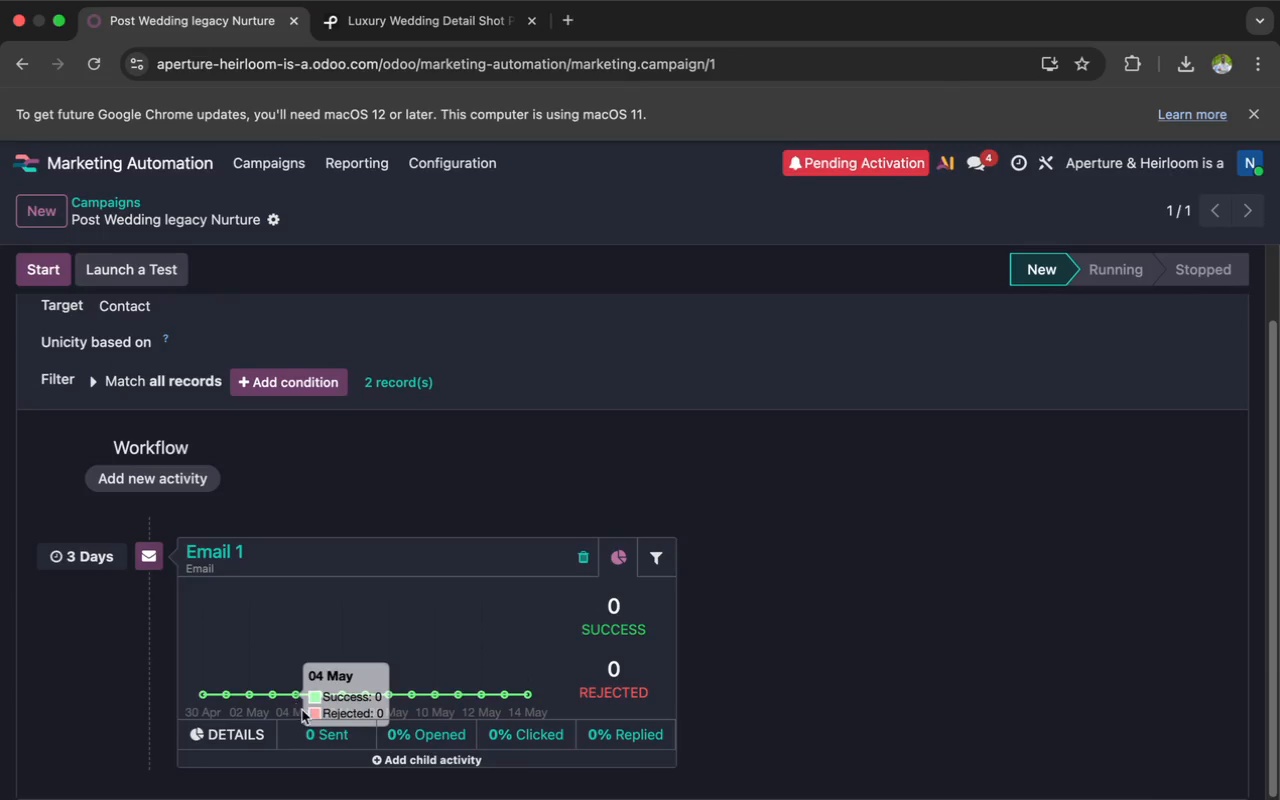 
left_click([142, 486])
 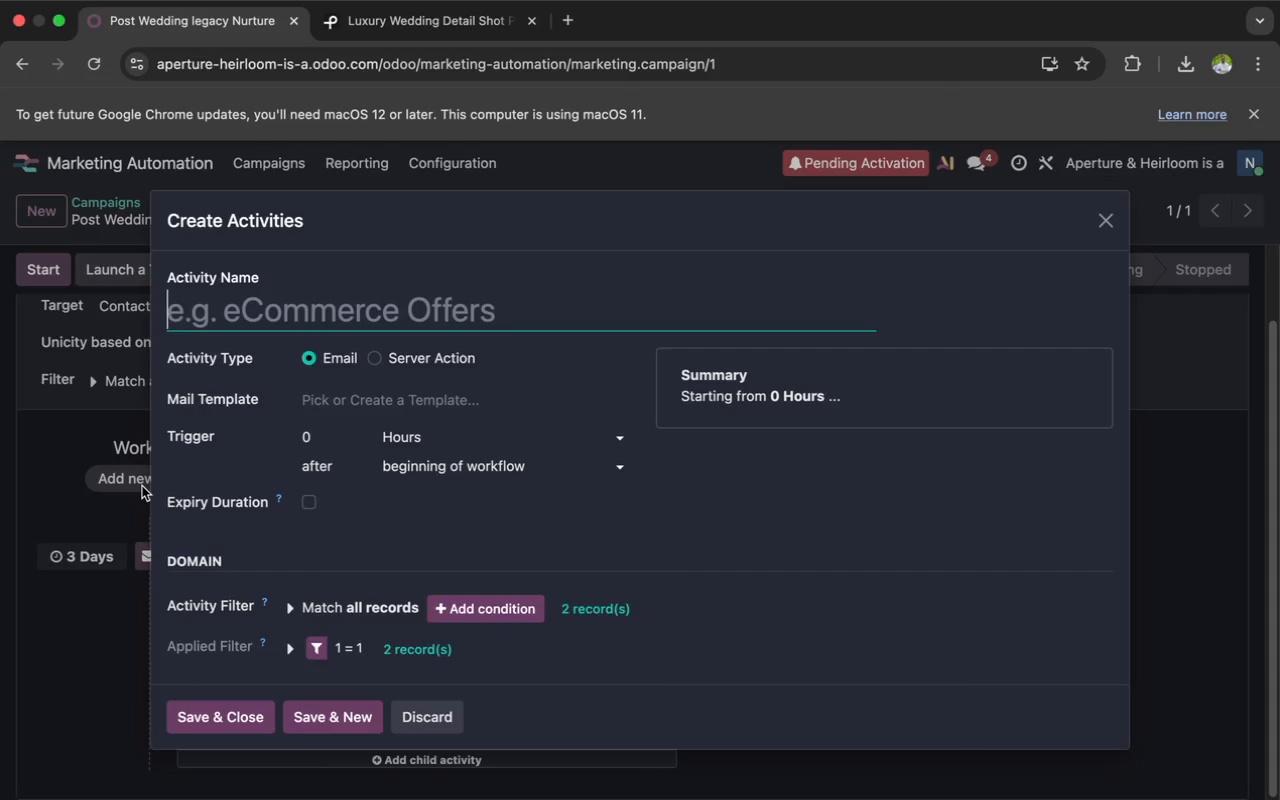 
type(Email 2)
 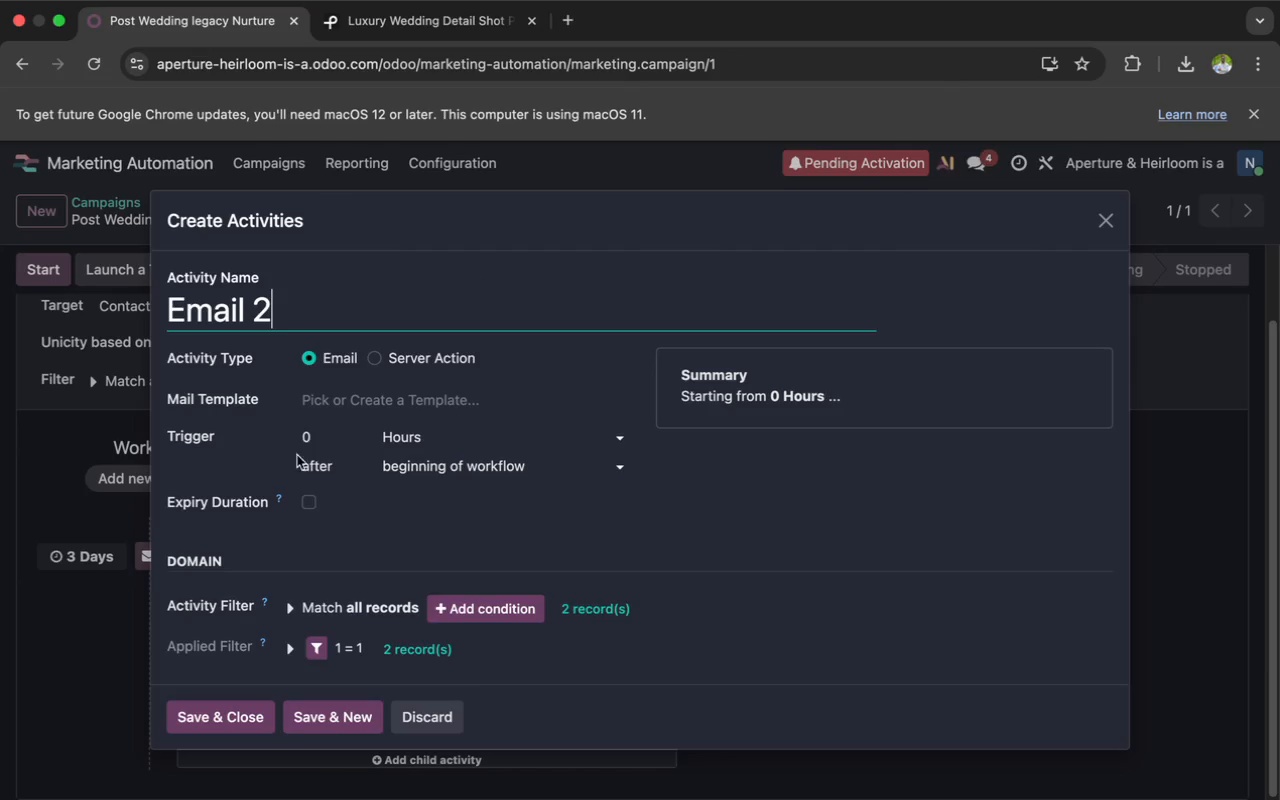 
left_click([315, 442])
 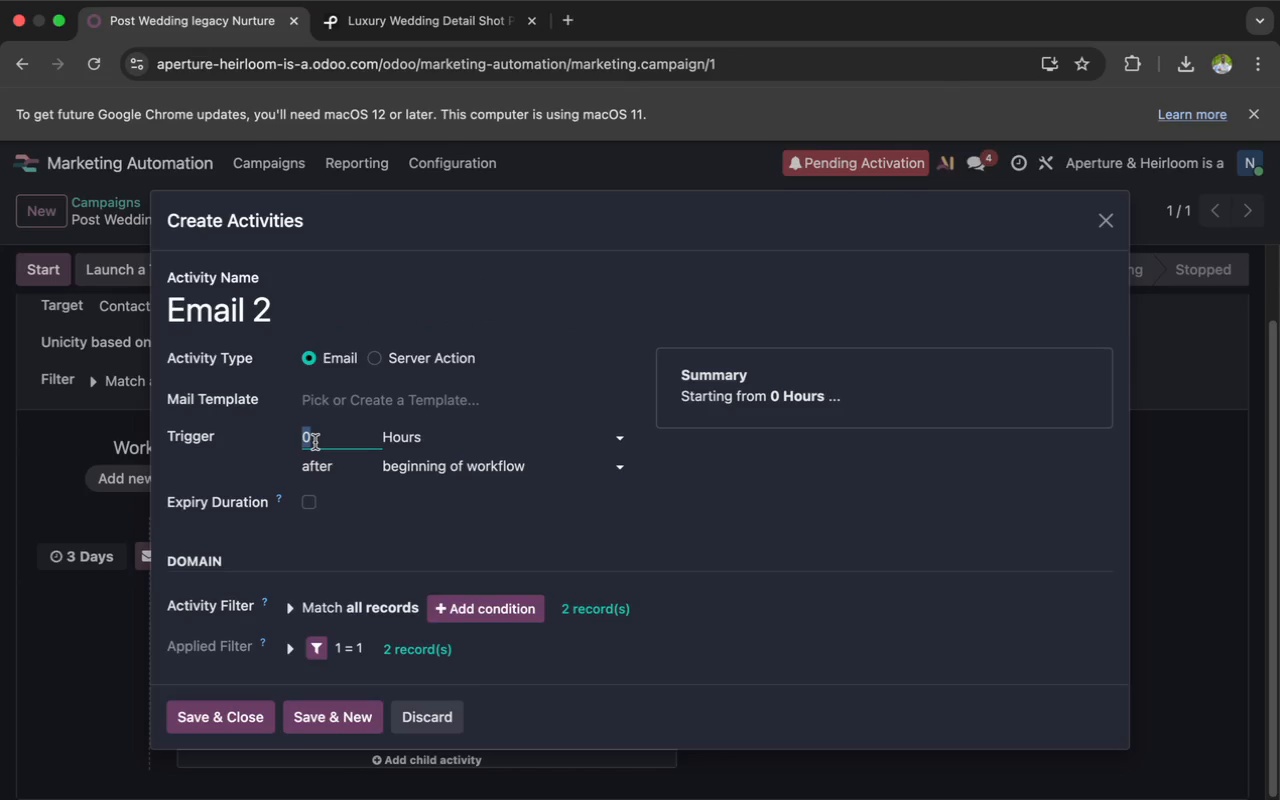 
type(240)
 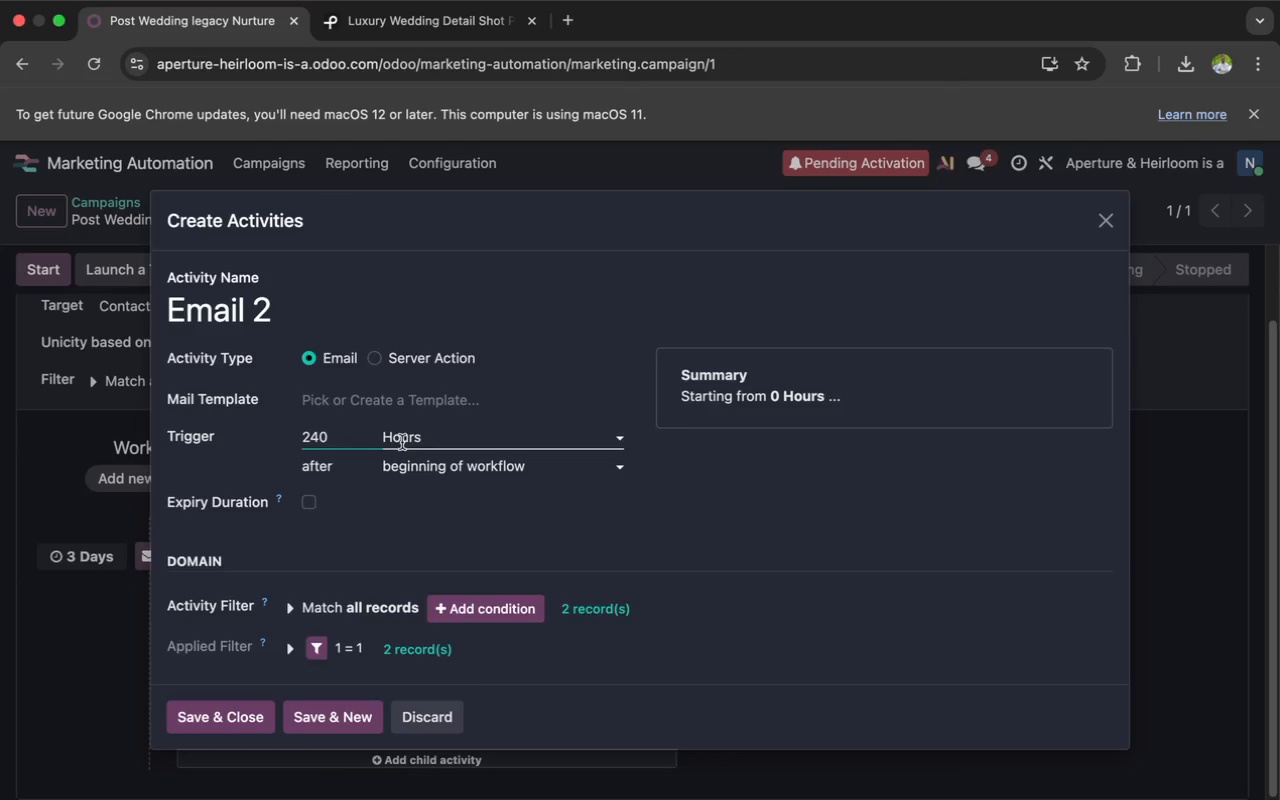 
left_click([424, 439])
 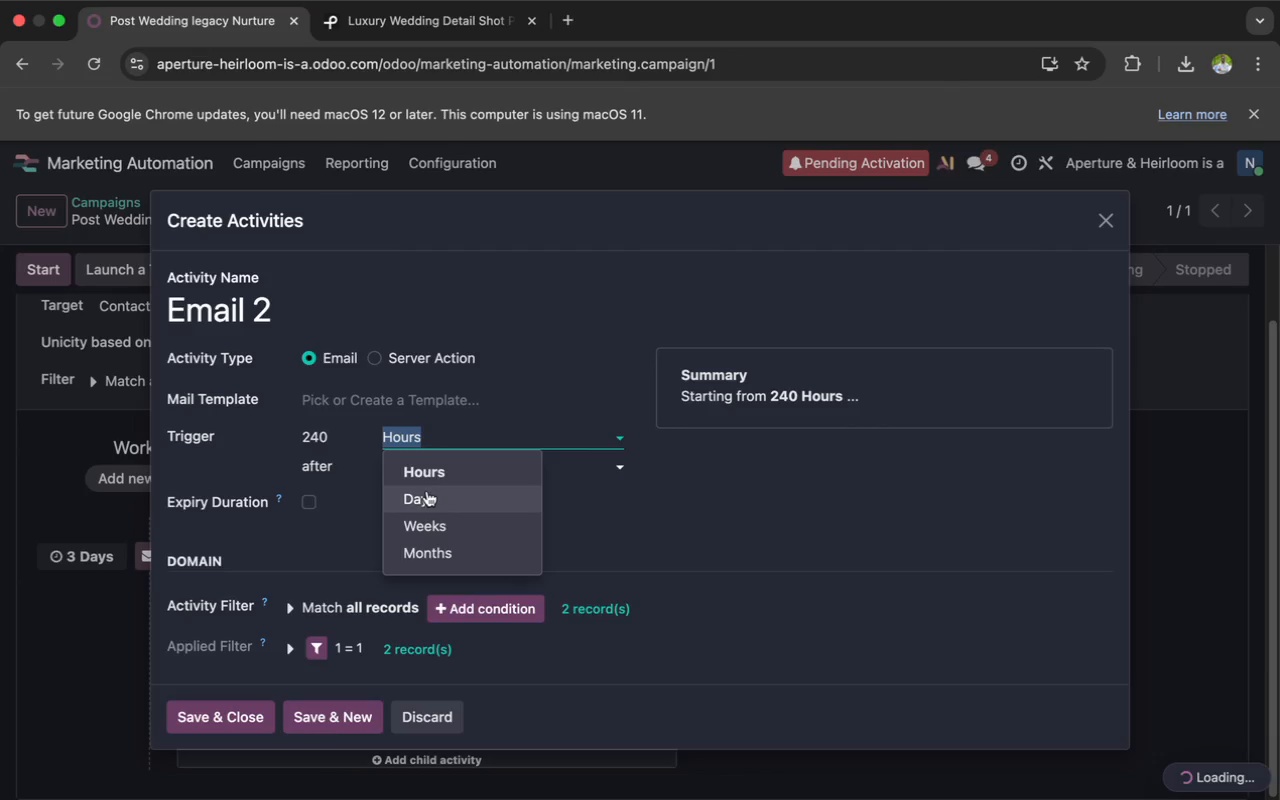 
left_click([427, 497])
 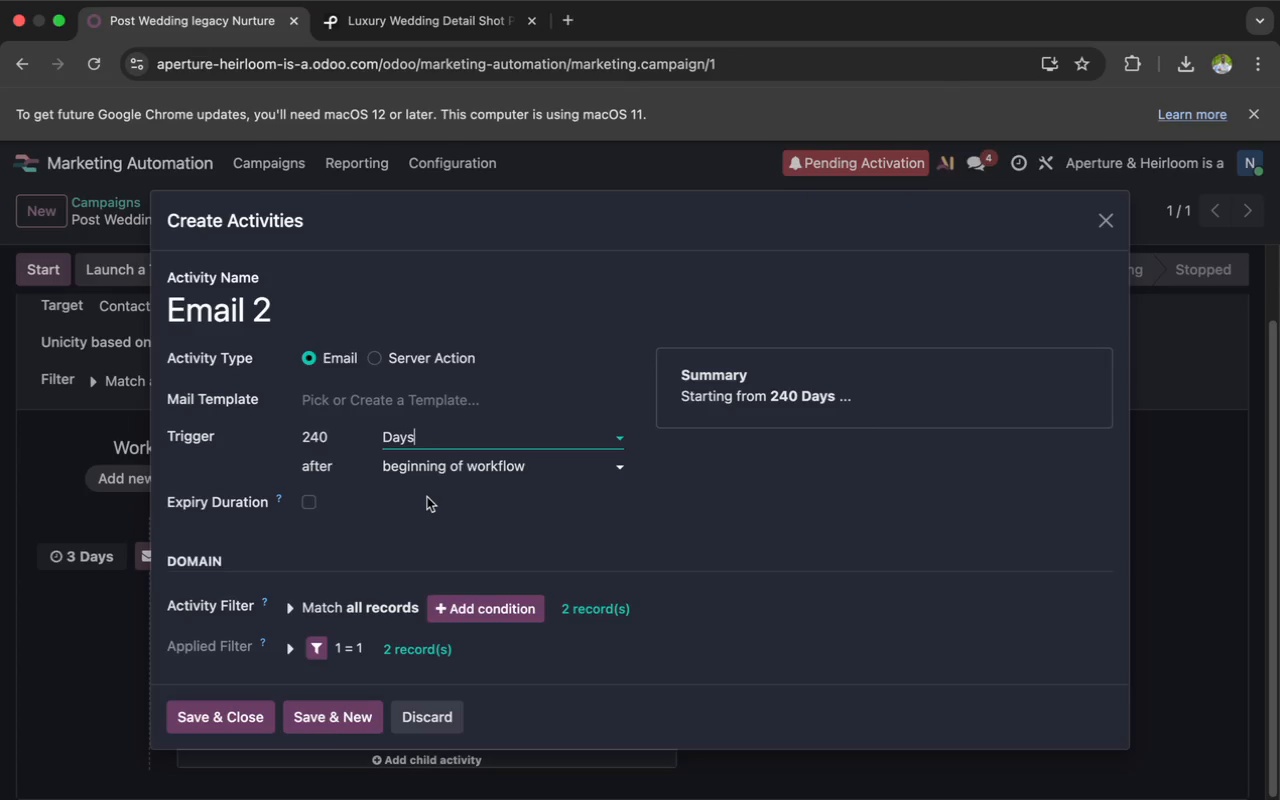 
wait(13.79)
 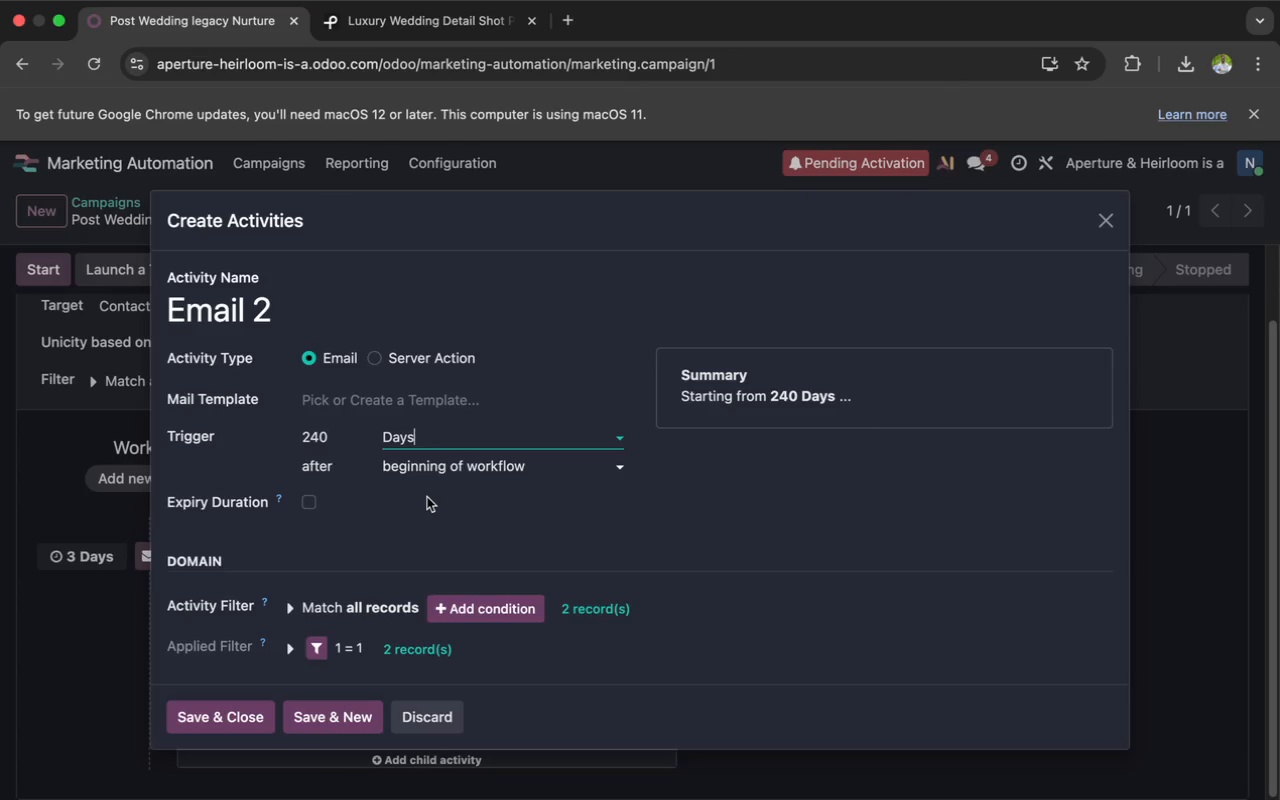 
left_click([229, 710])
 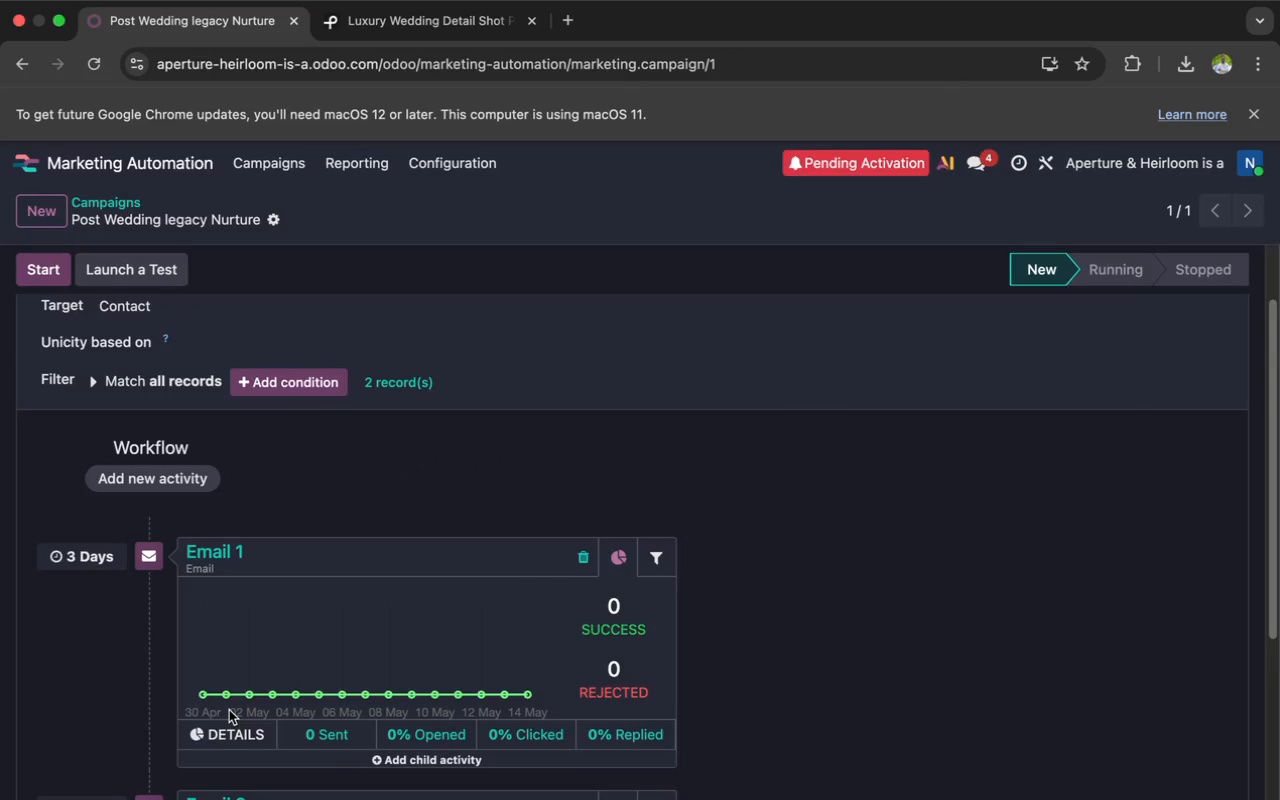 
scroll: coordinate [256, 680], scroll_direction: down, amount: 34.0
 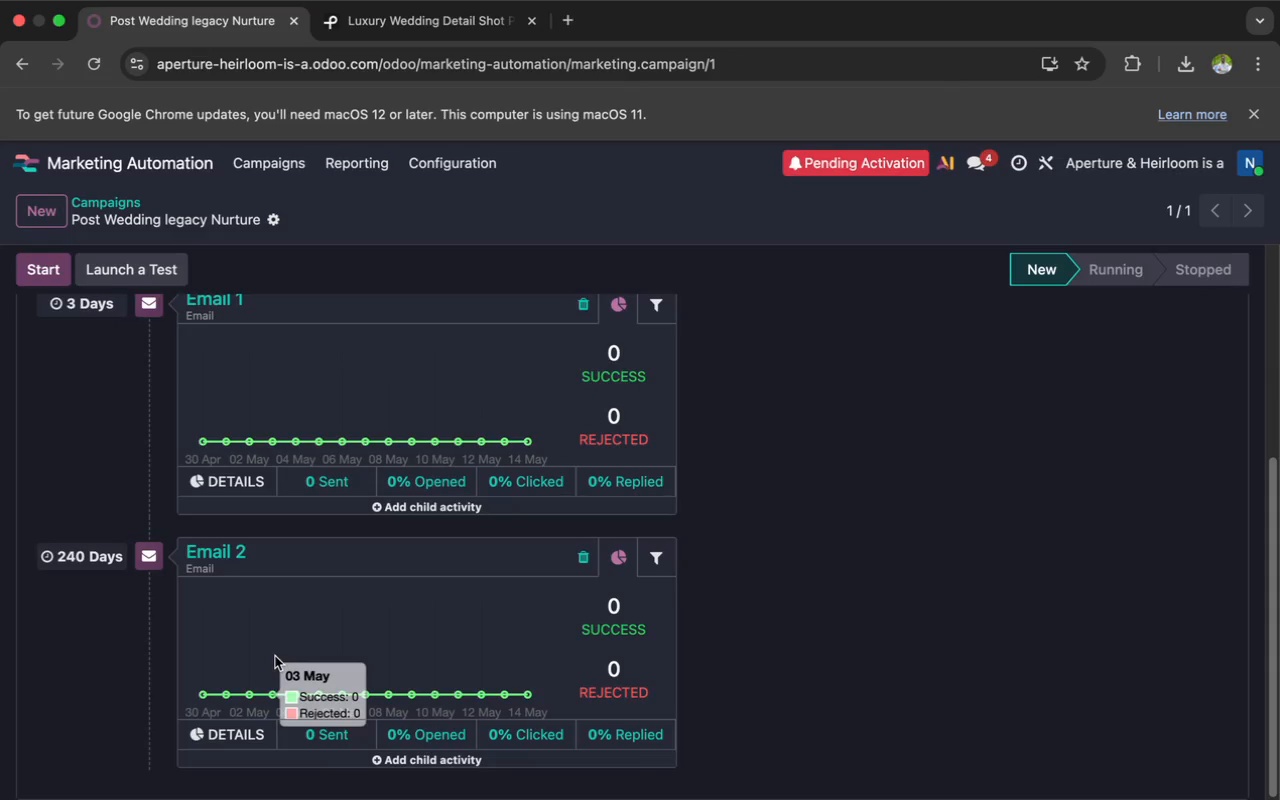 
scroll: coordinate [275, 656], scroll_direction: up, amount: 20.0
 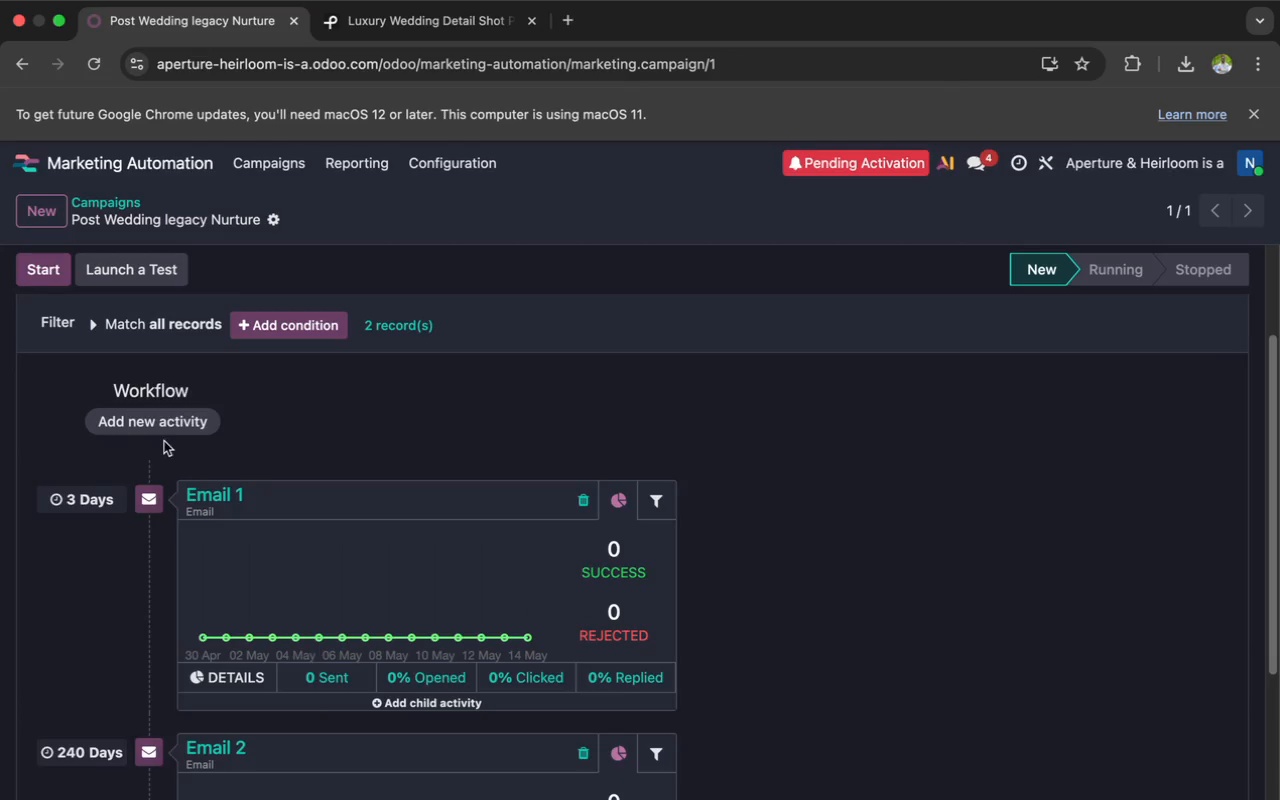 
left_click([154, 421])
 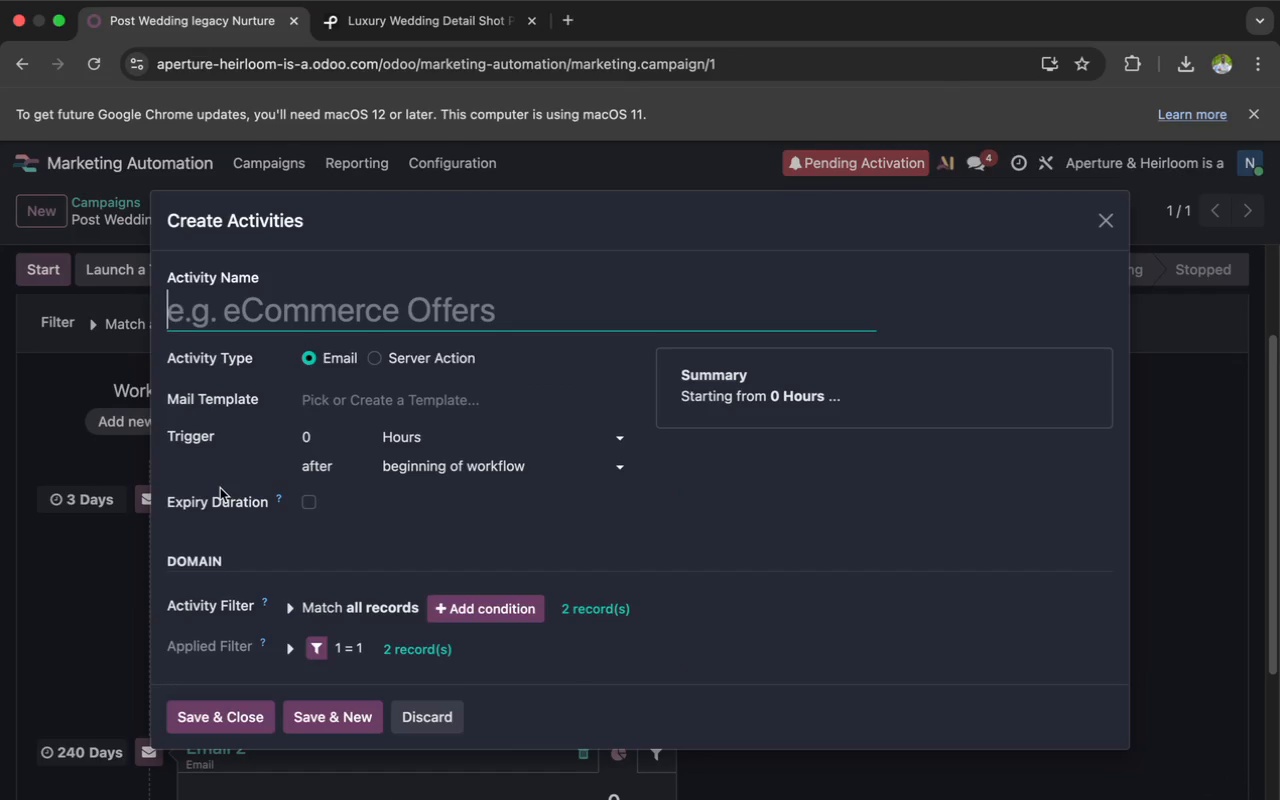 
type(Email 3 )
 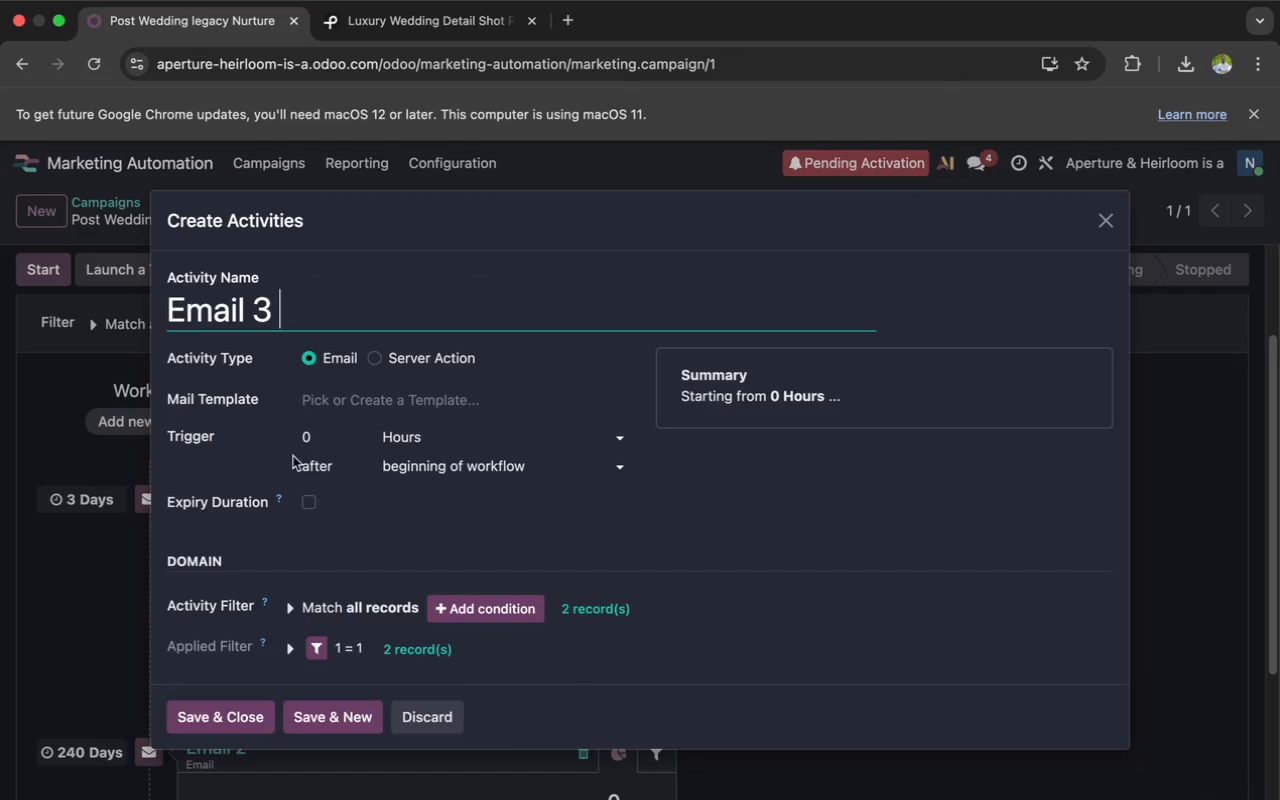 
left_click([315, 439])
 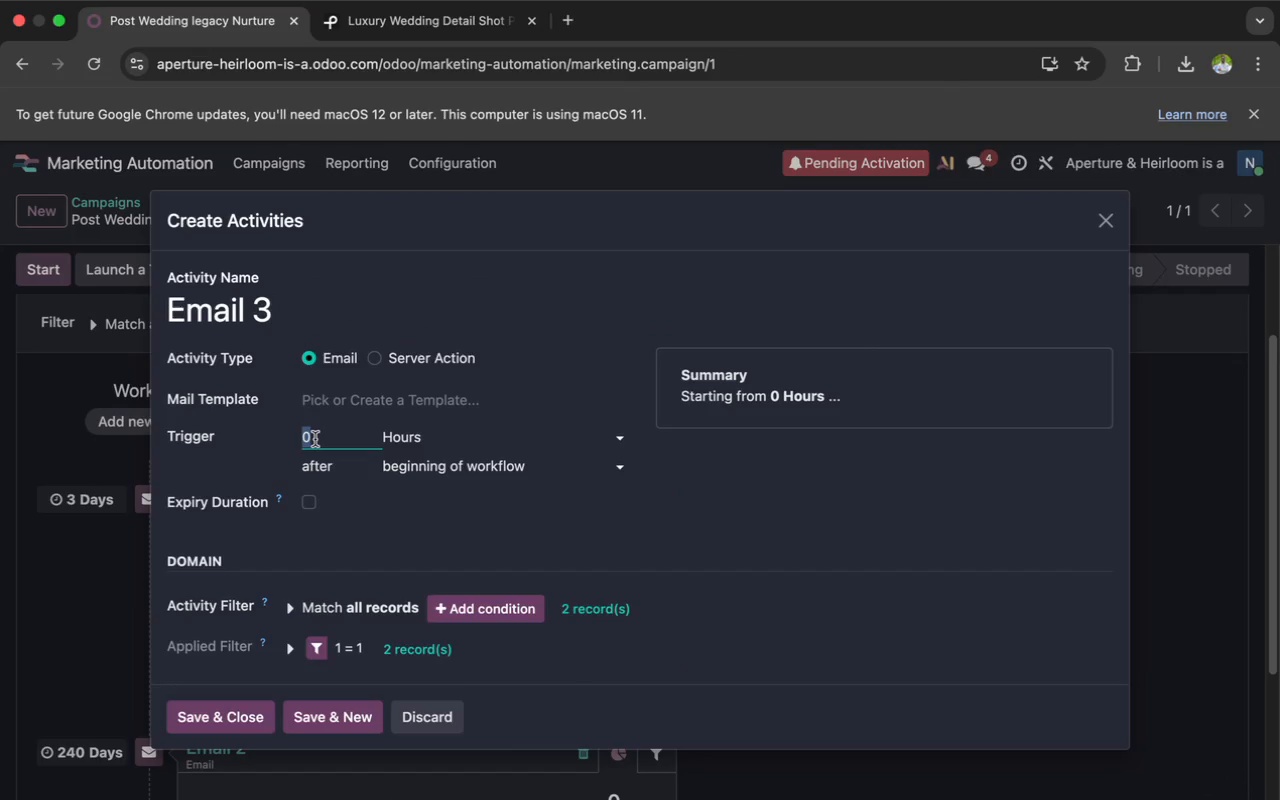 
type(300)
 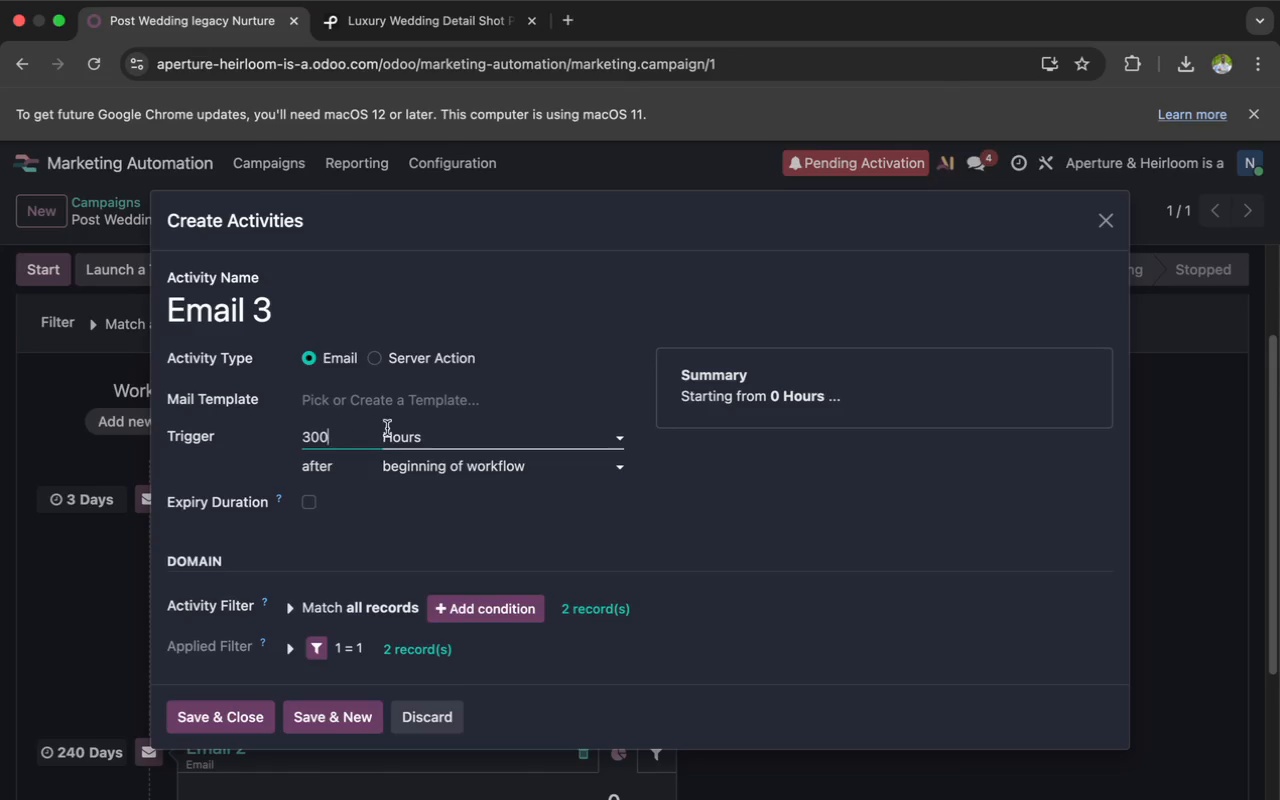 
left_click([400, 434])
 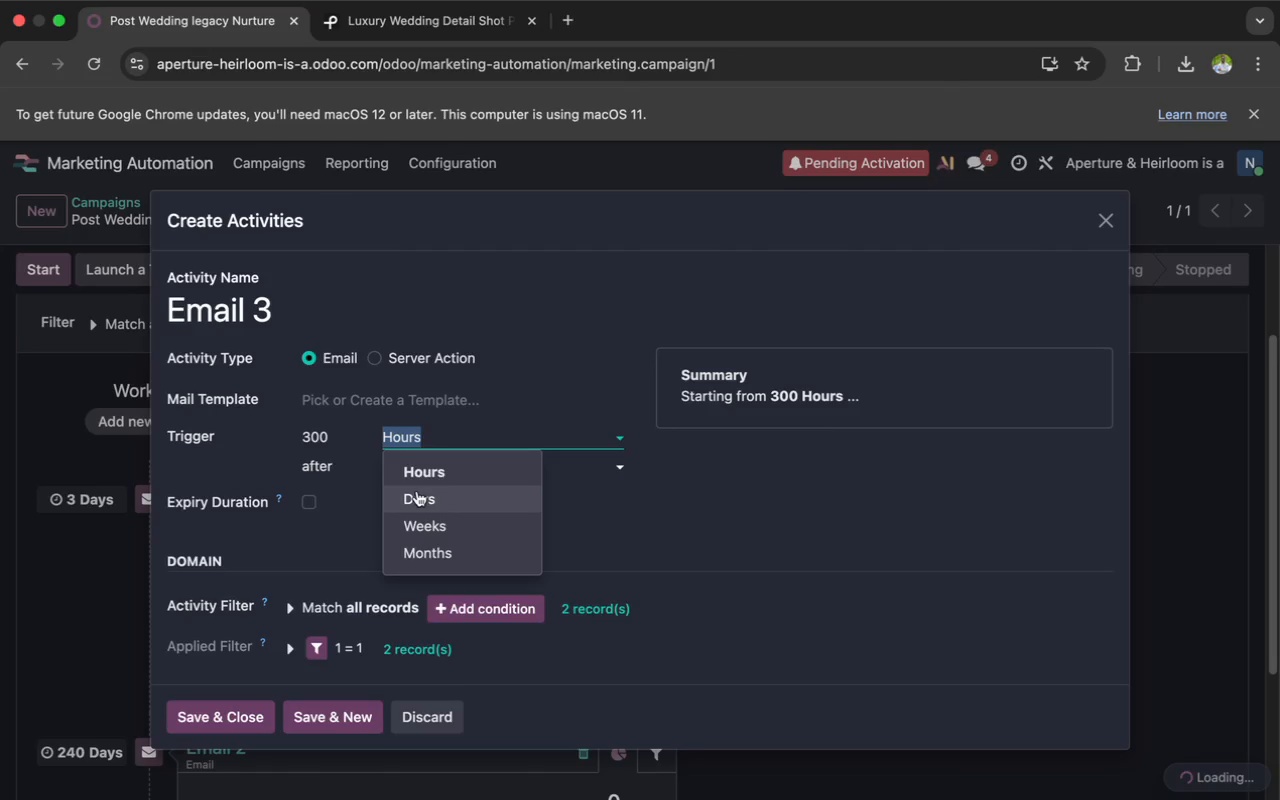 
left_click([418, 495])
 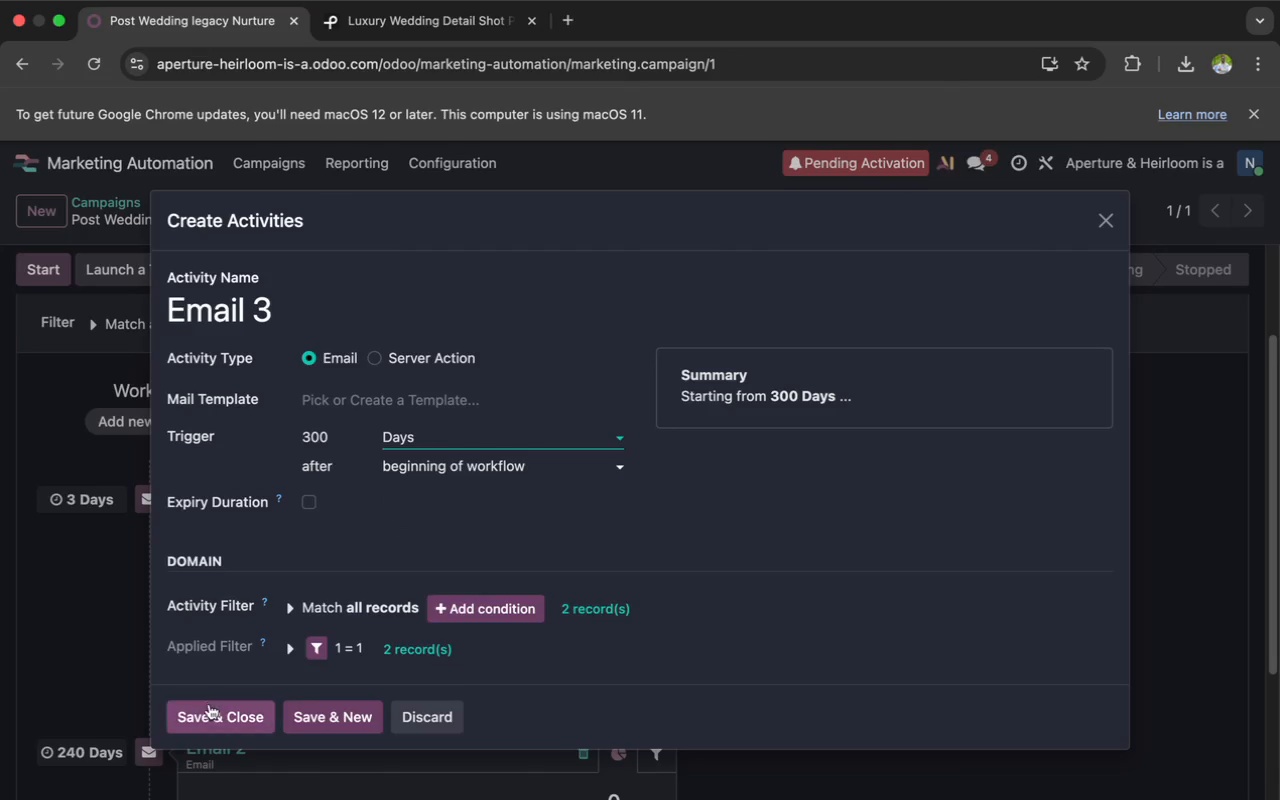 
left_click([209, 705])
 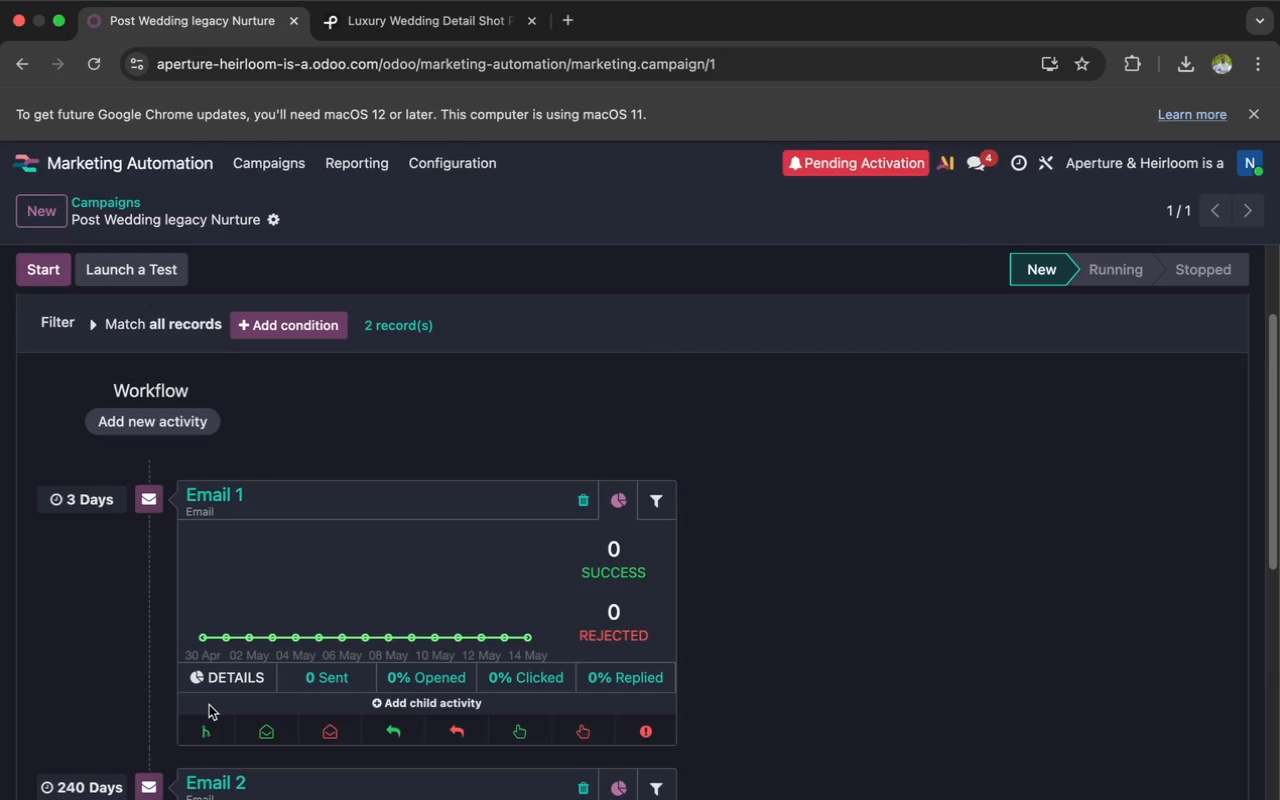 
wait(15.44)
 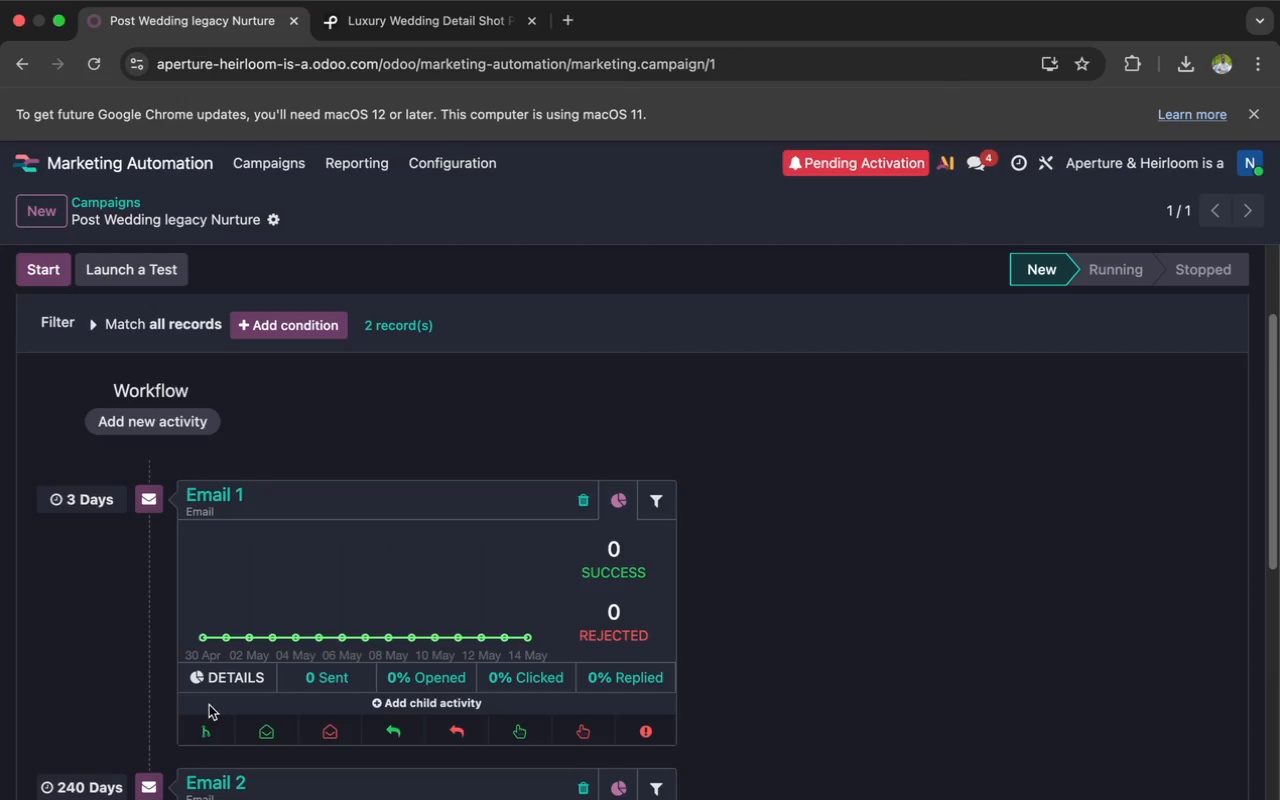 
left_click([1250, 69])
 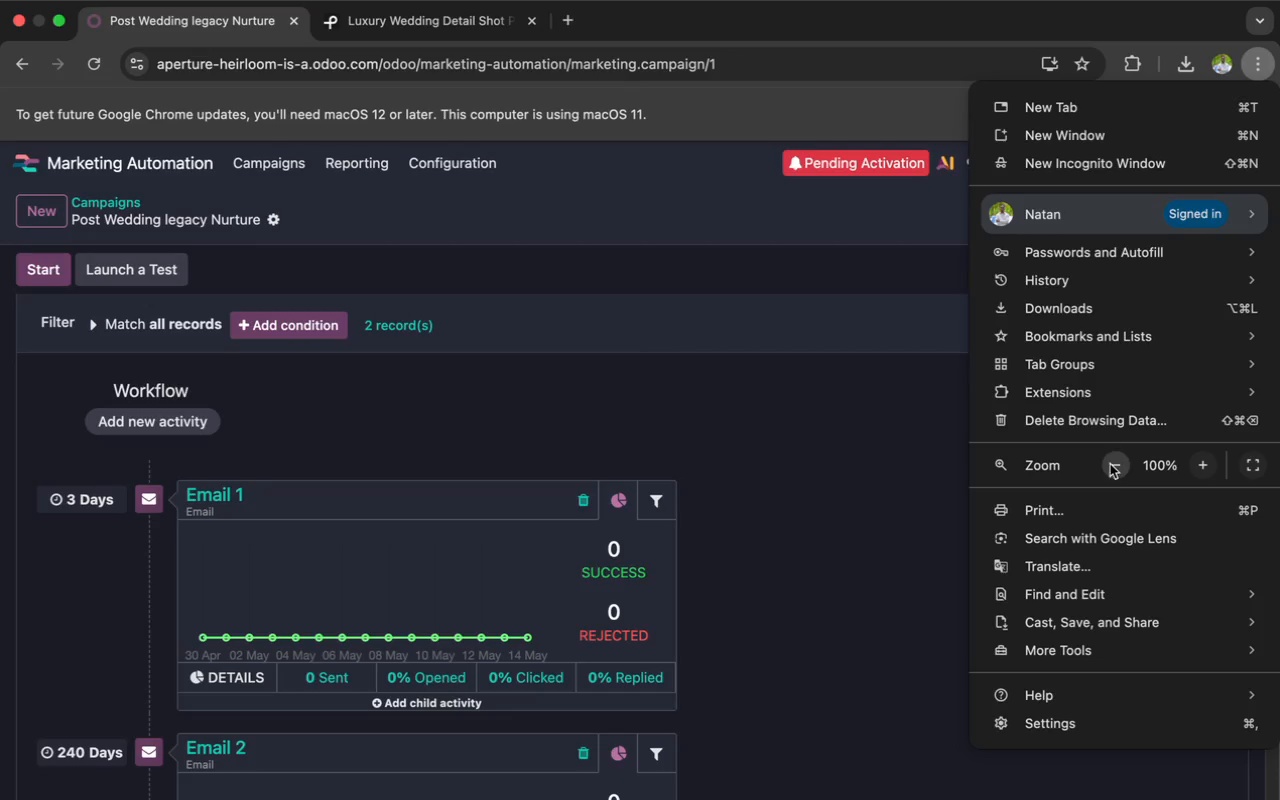 
double_click([1112, 467])
 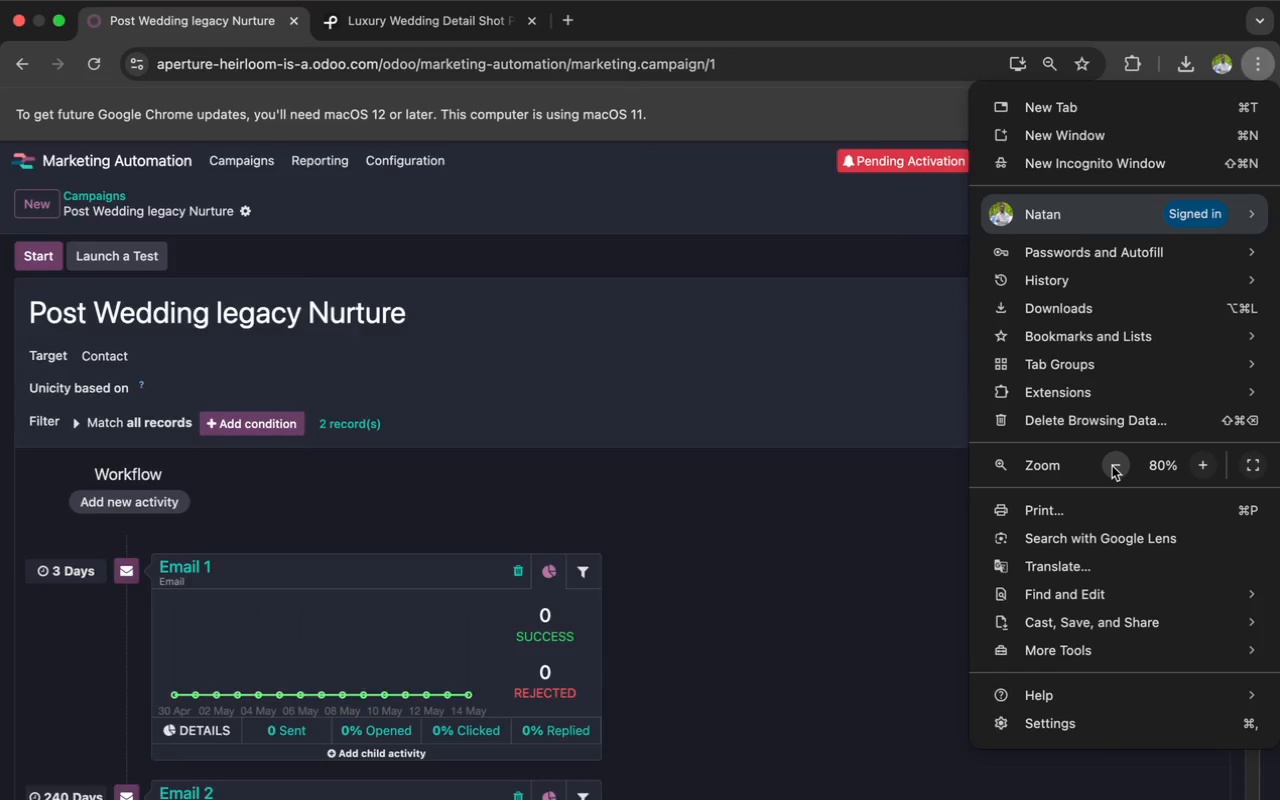 
left_click([1112, 466])
 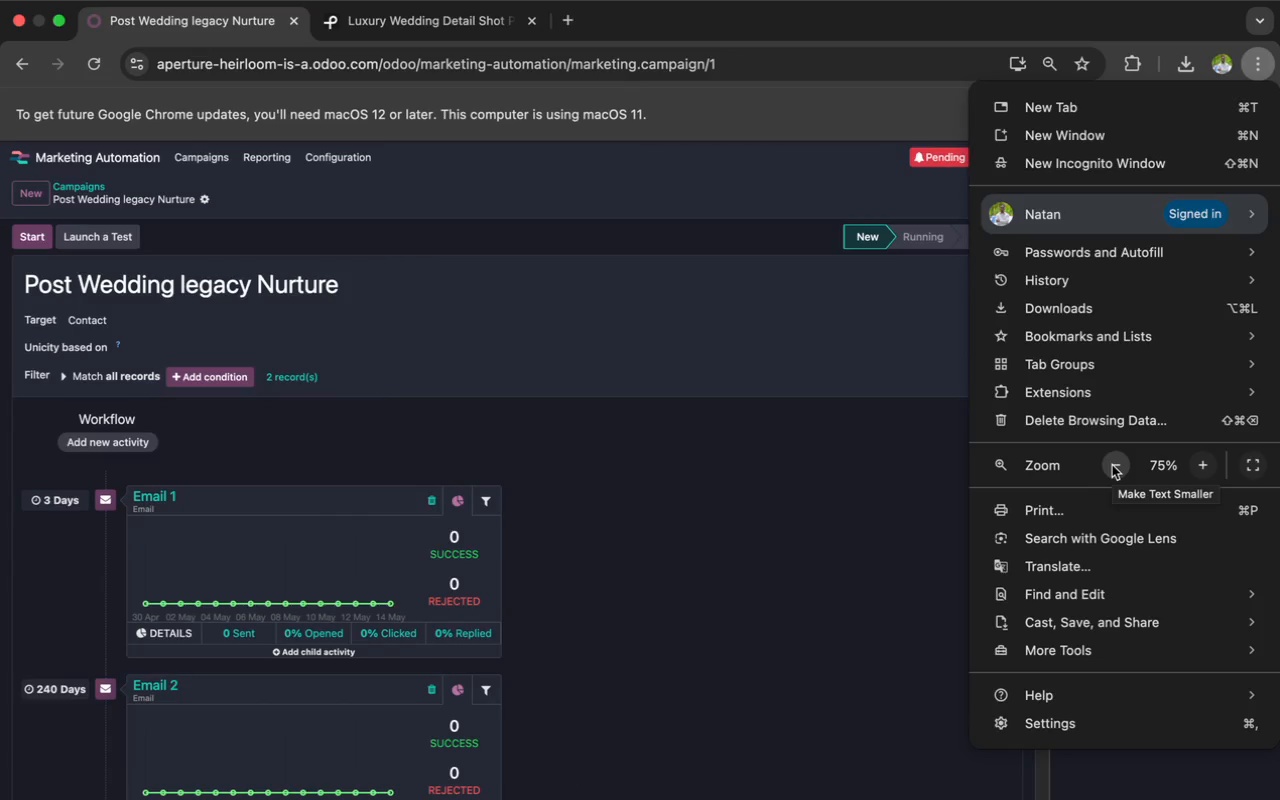 
left_click([1113, 463])
 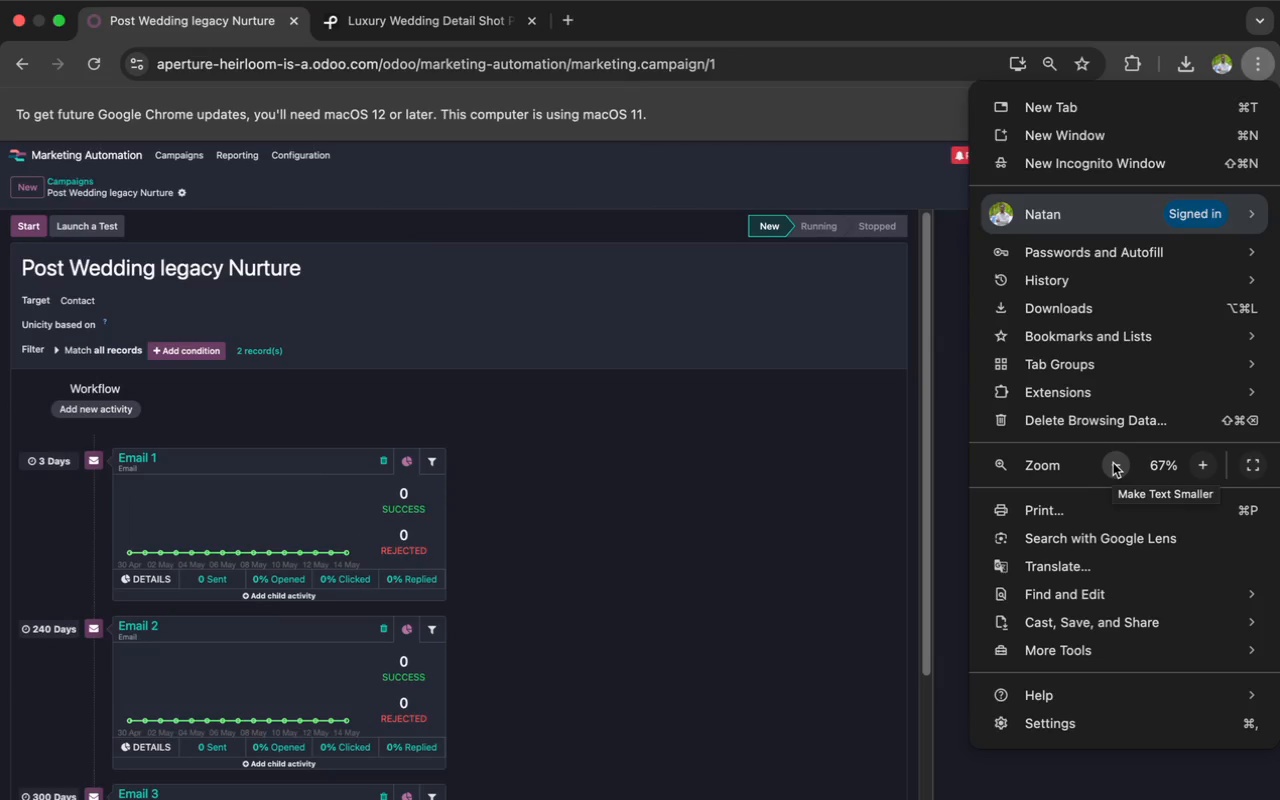 
left_click([1113, 463])
 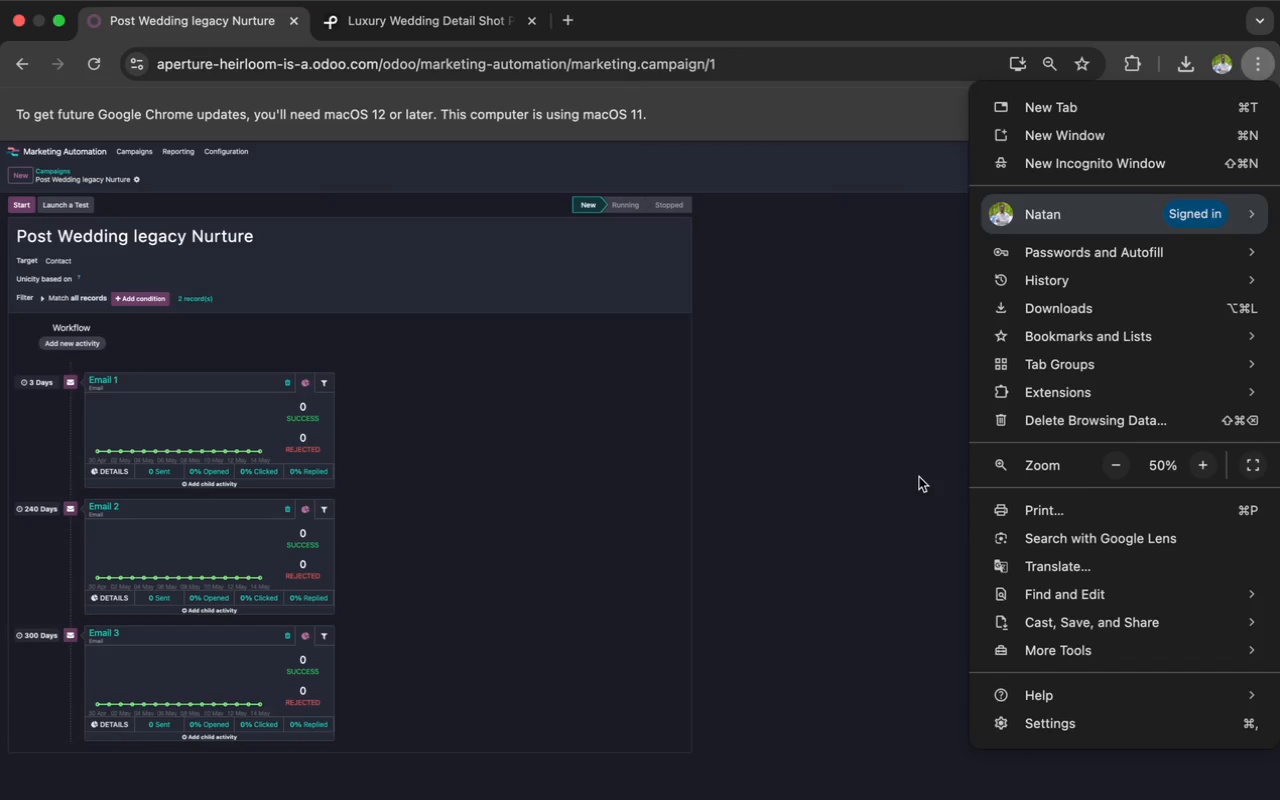 
left_click([880, 473])
 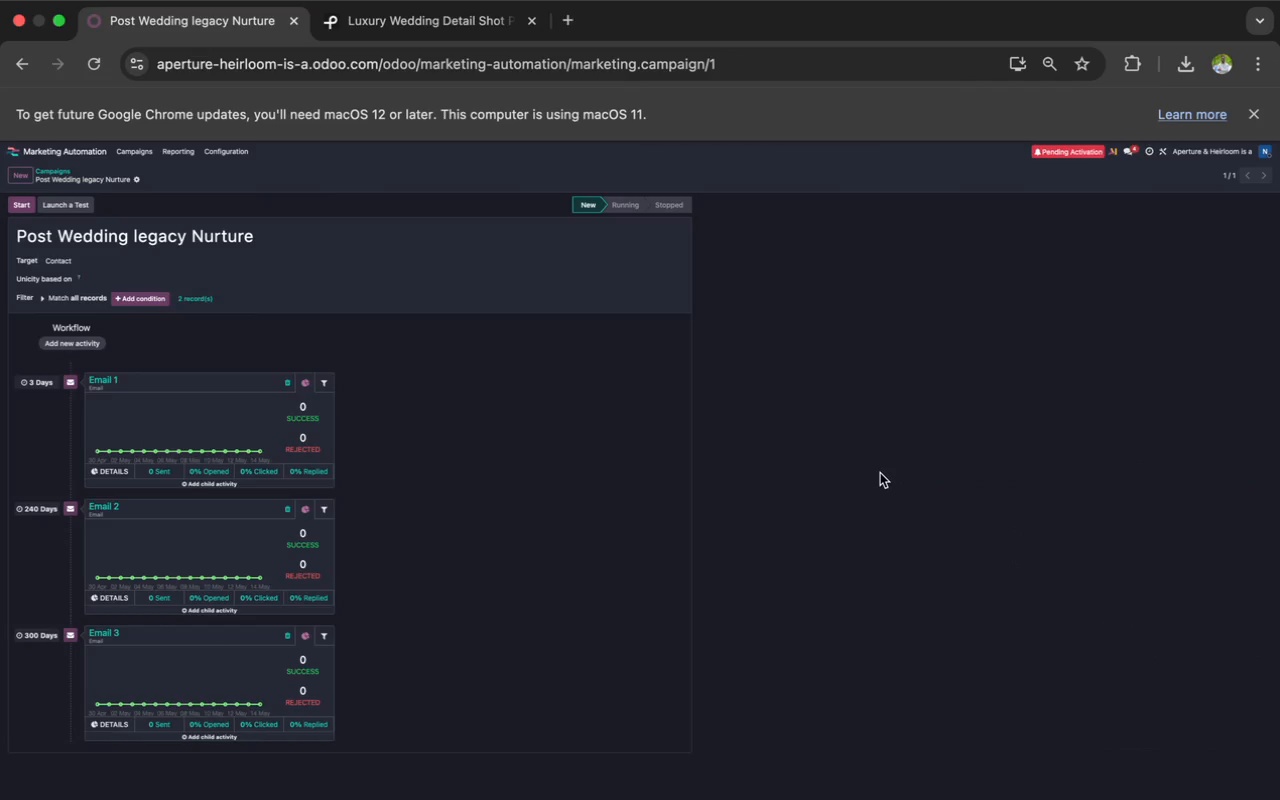 
key(Meta+Shift+3)
 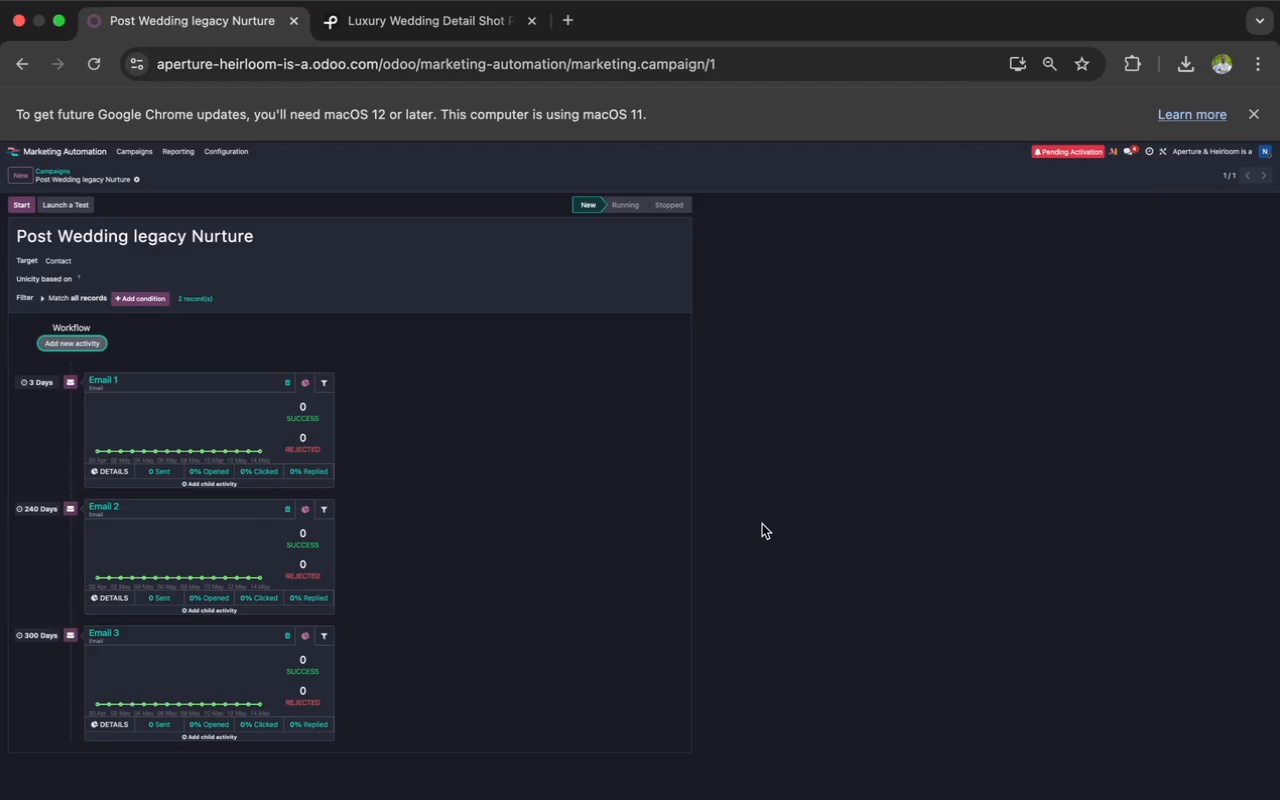 
wait(102.36)
 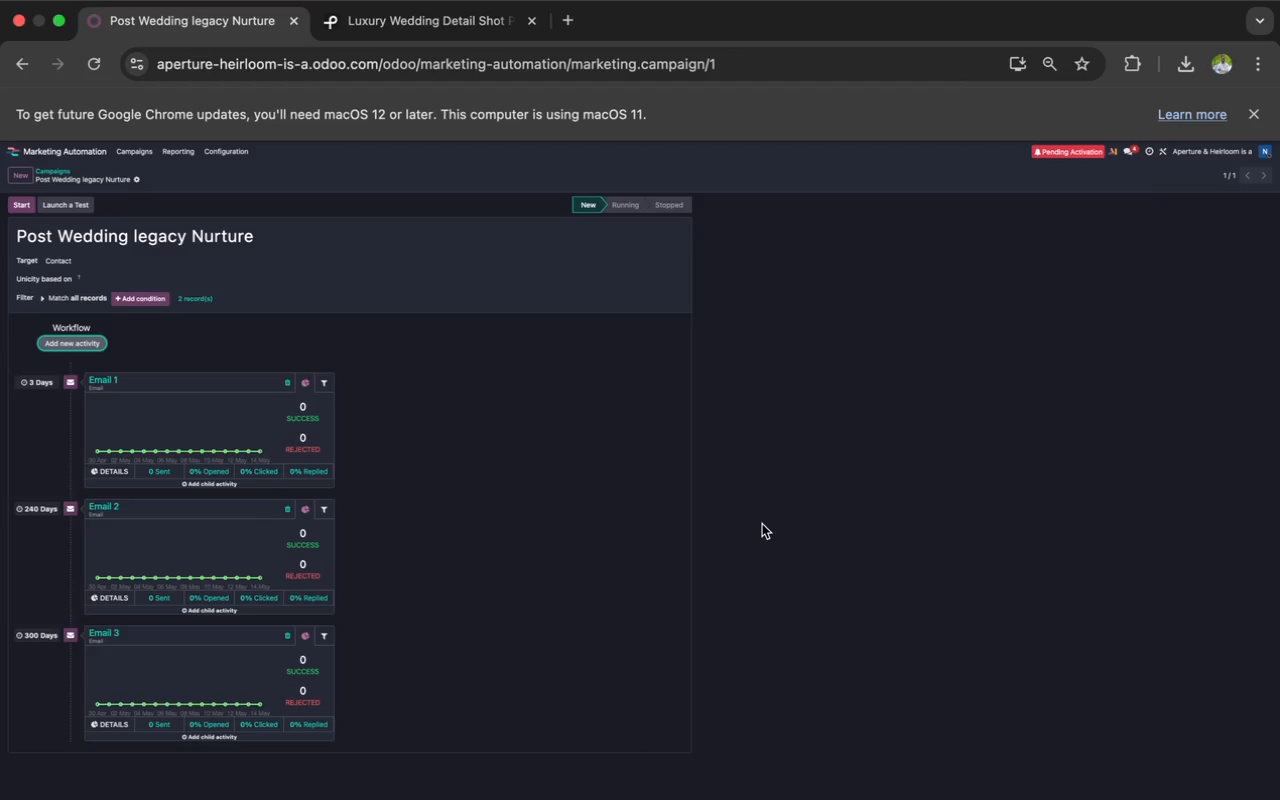 
left_click([1253, 71])
 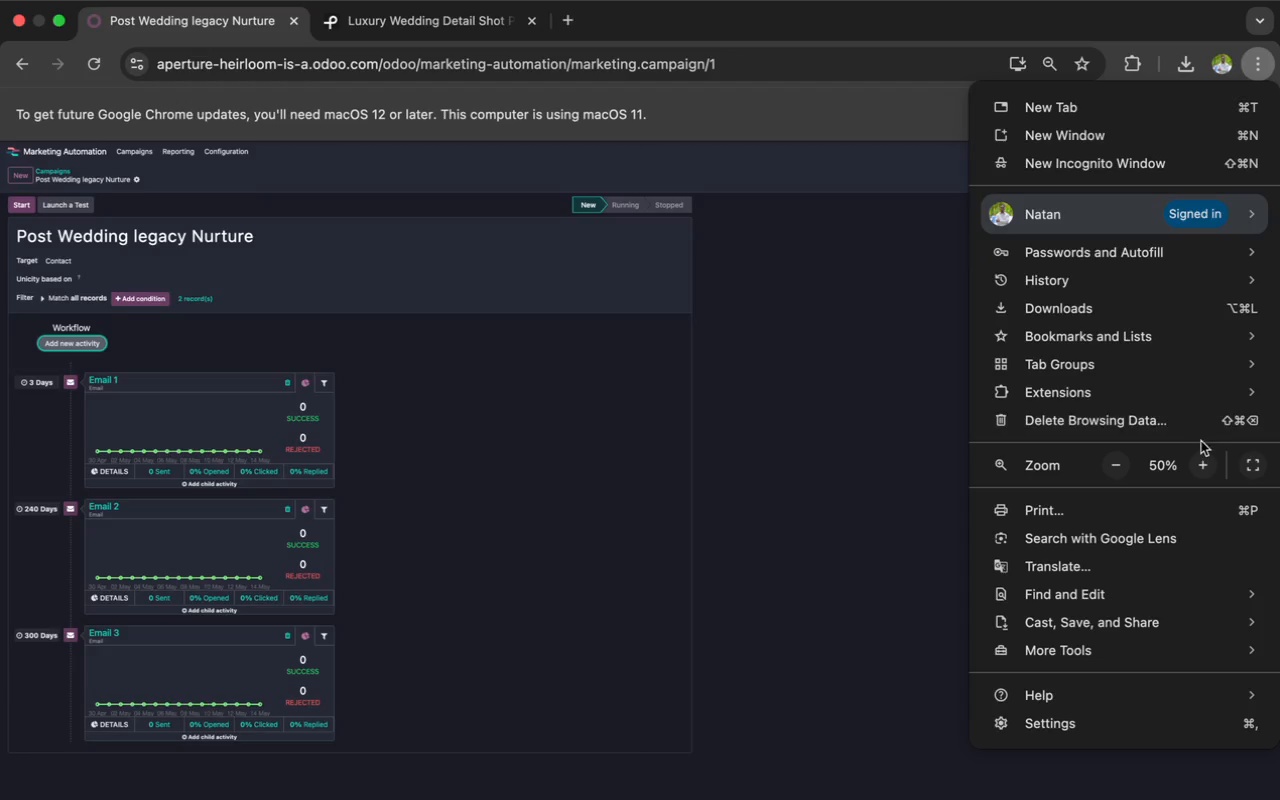 
left_click([1206, 466])
 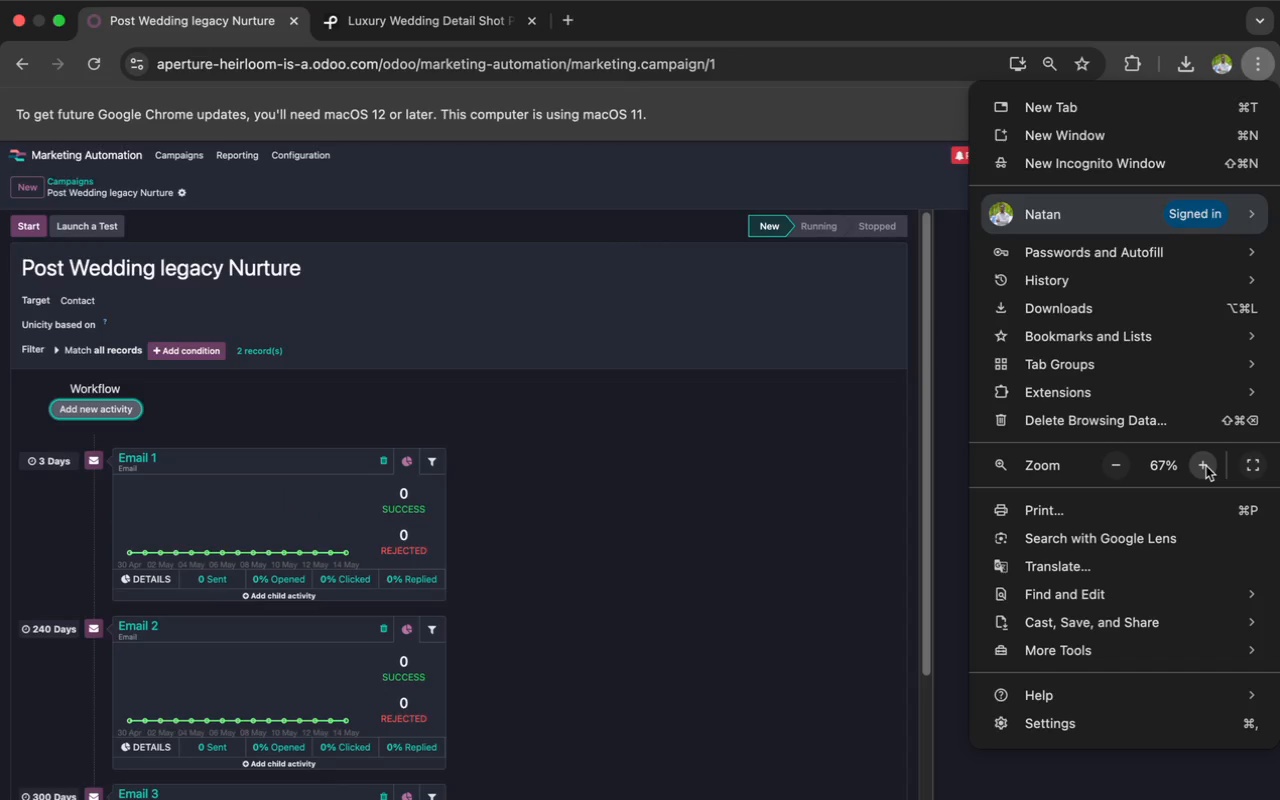 
left_click([1206, 466])
 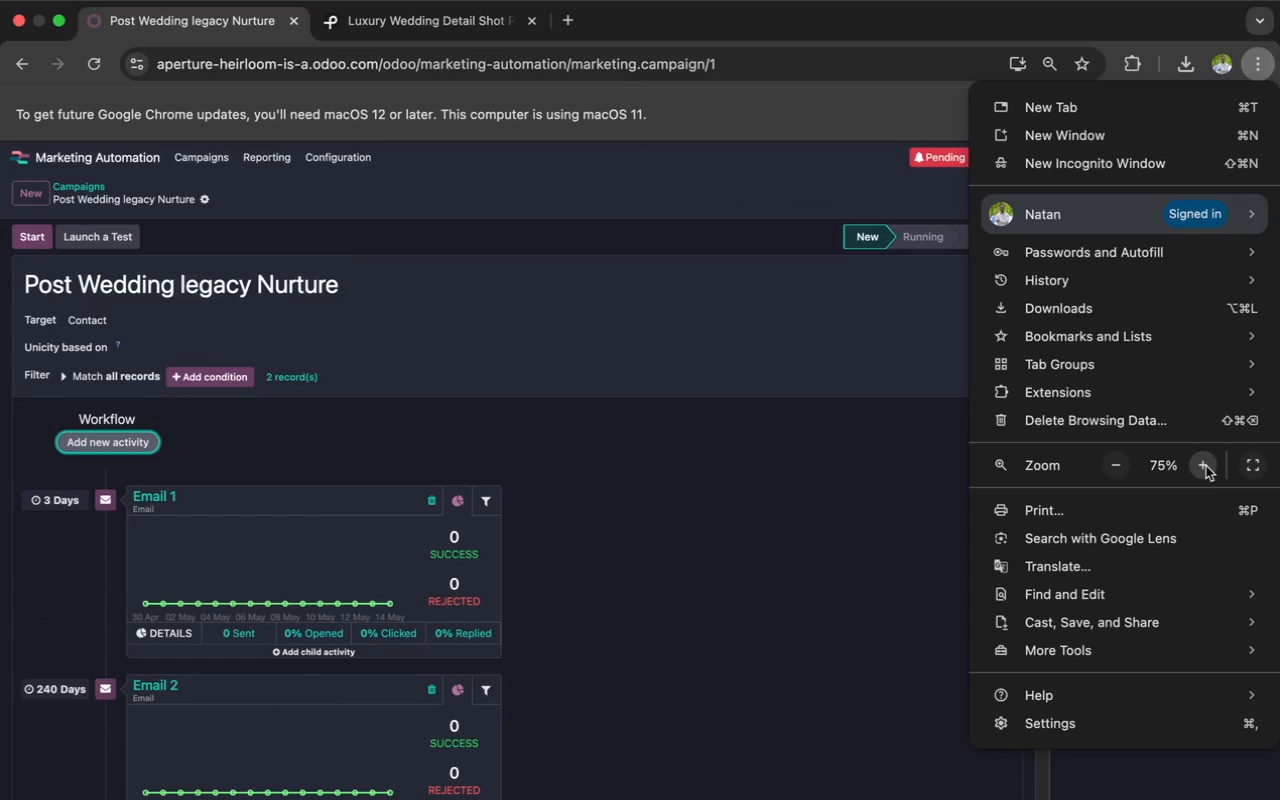 
left_click([1206, 466])
 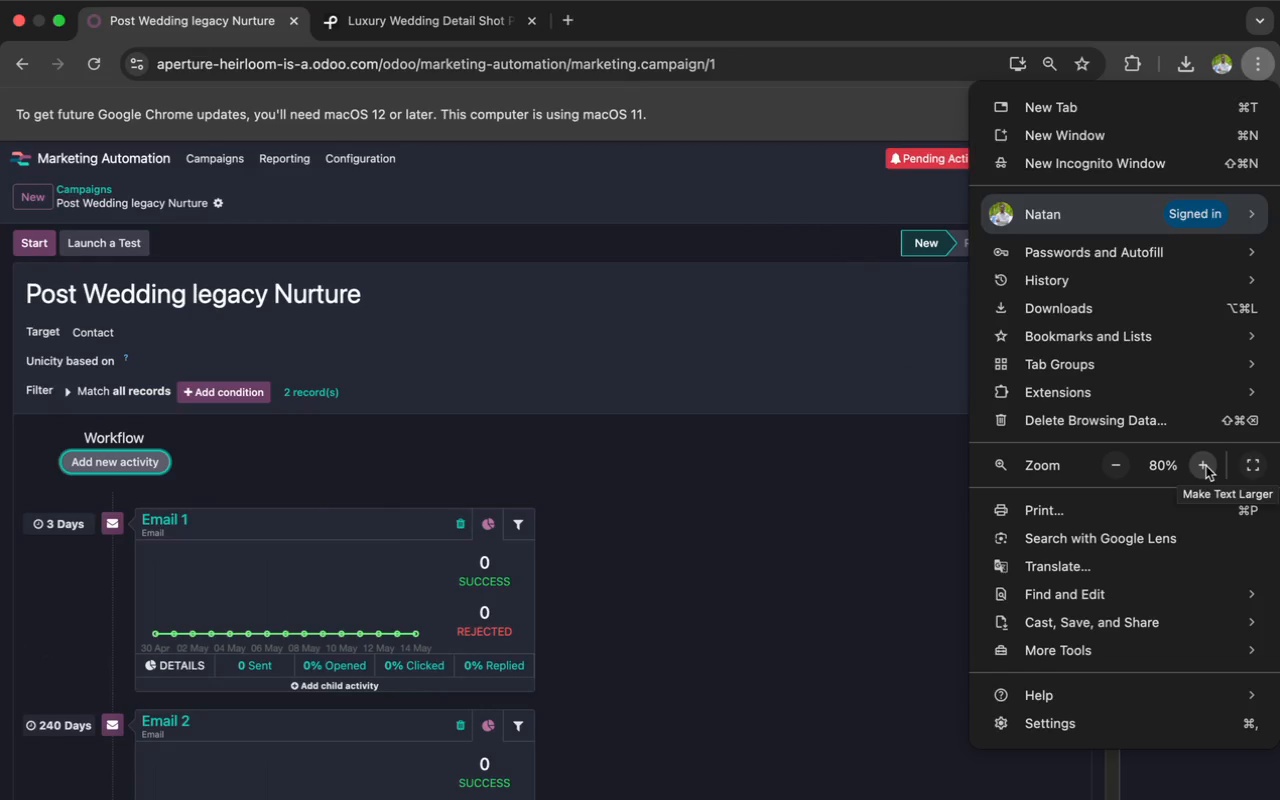 
left_click([1206, 466])
 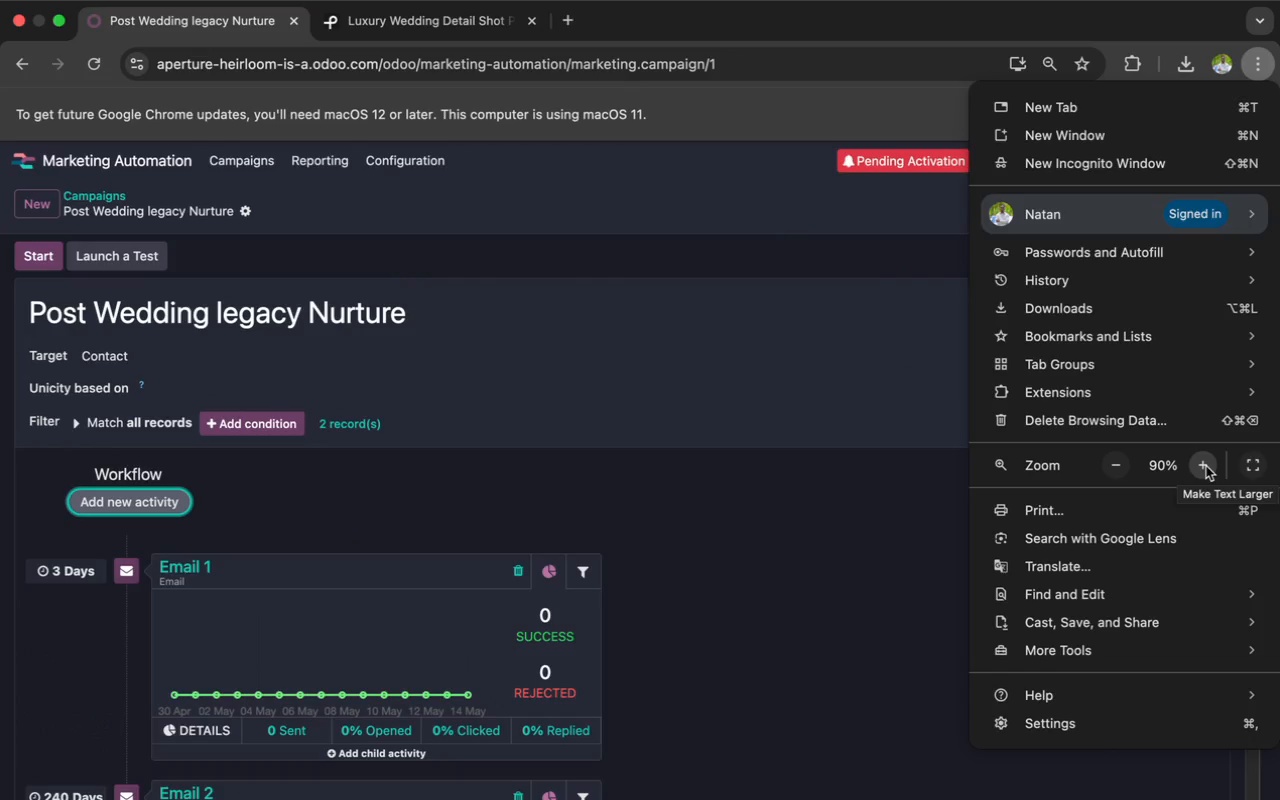 
left_click([1206, 466])
 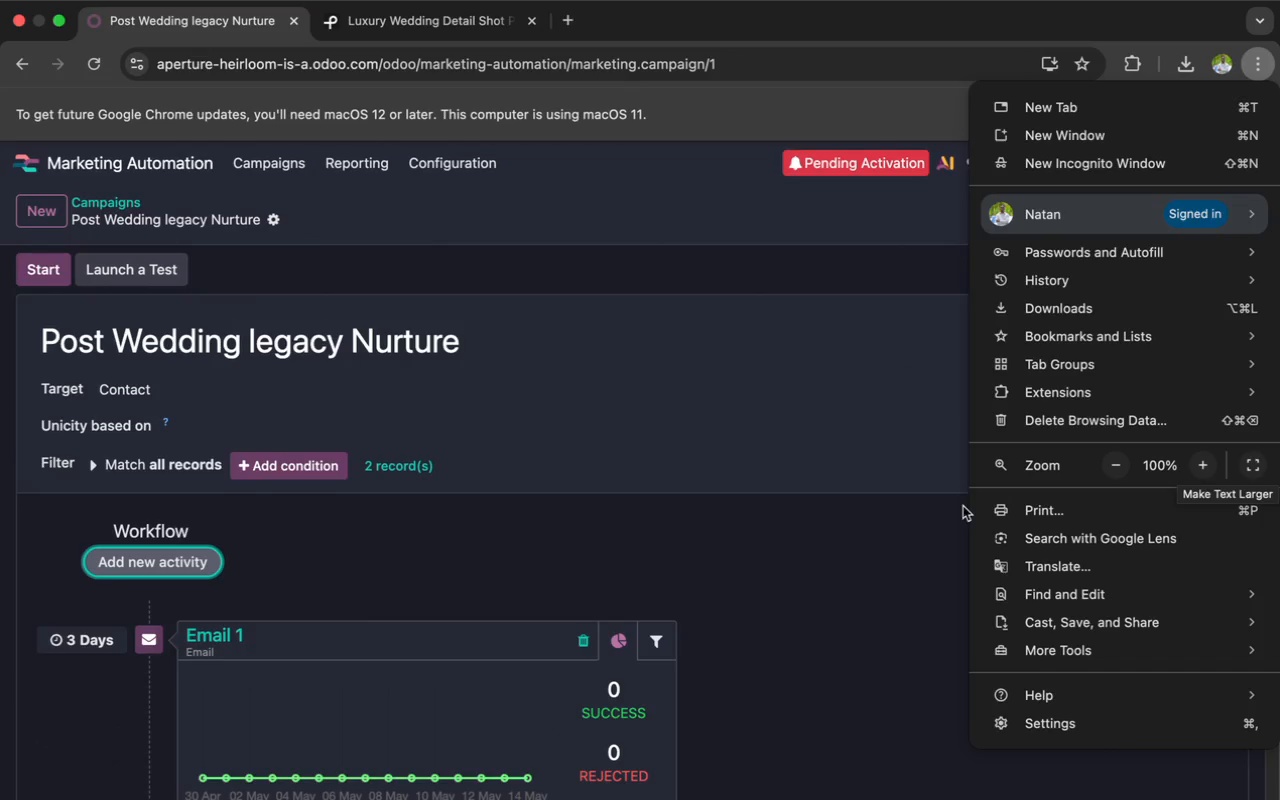 
left_click([834, 526])
 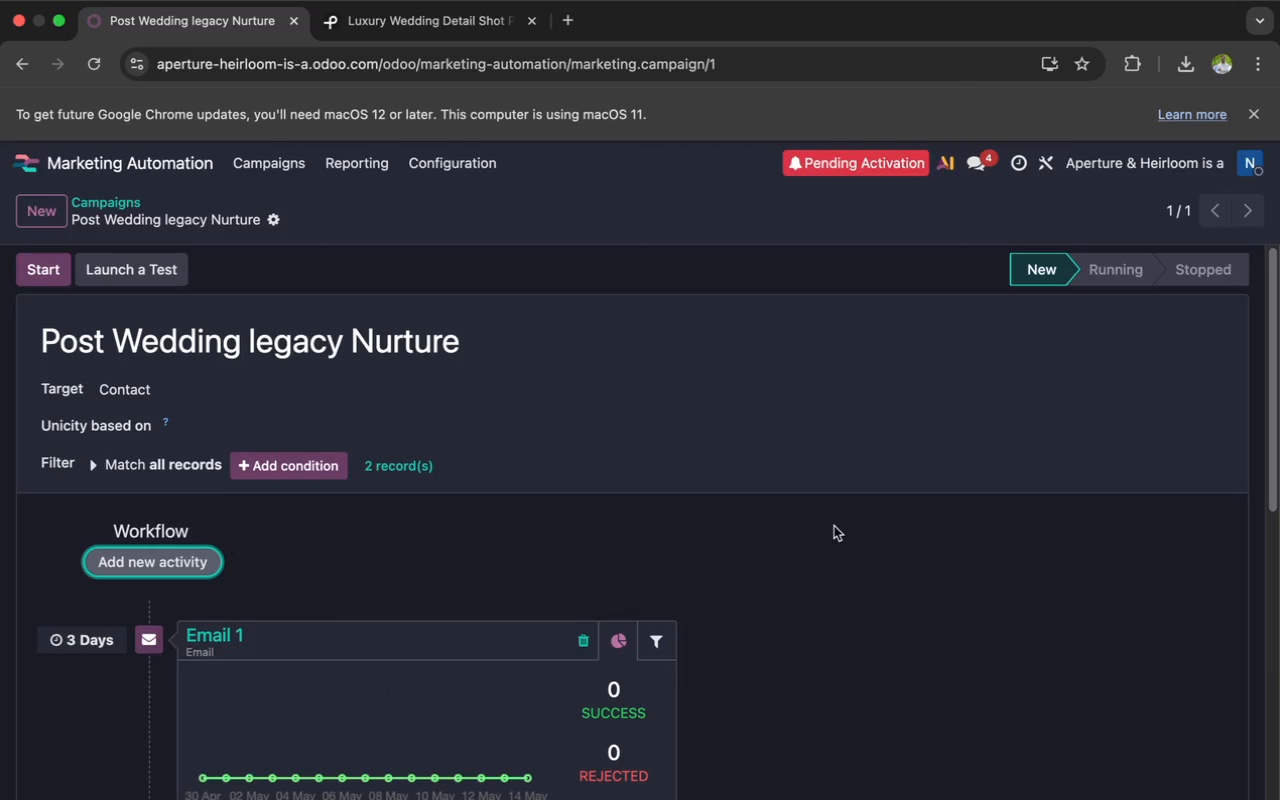 
wait(23.63)
 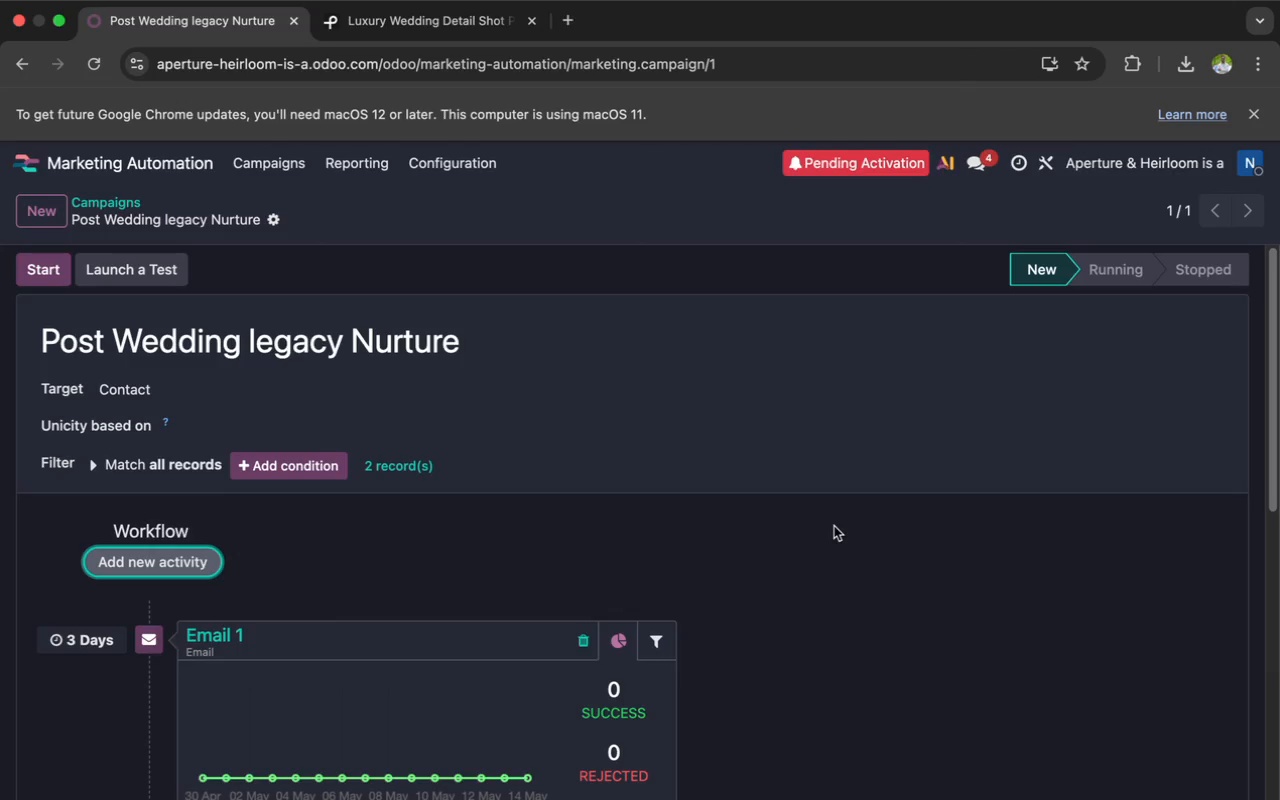 
left_click([175, 385])
 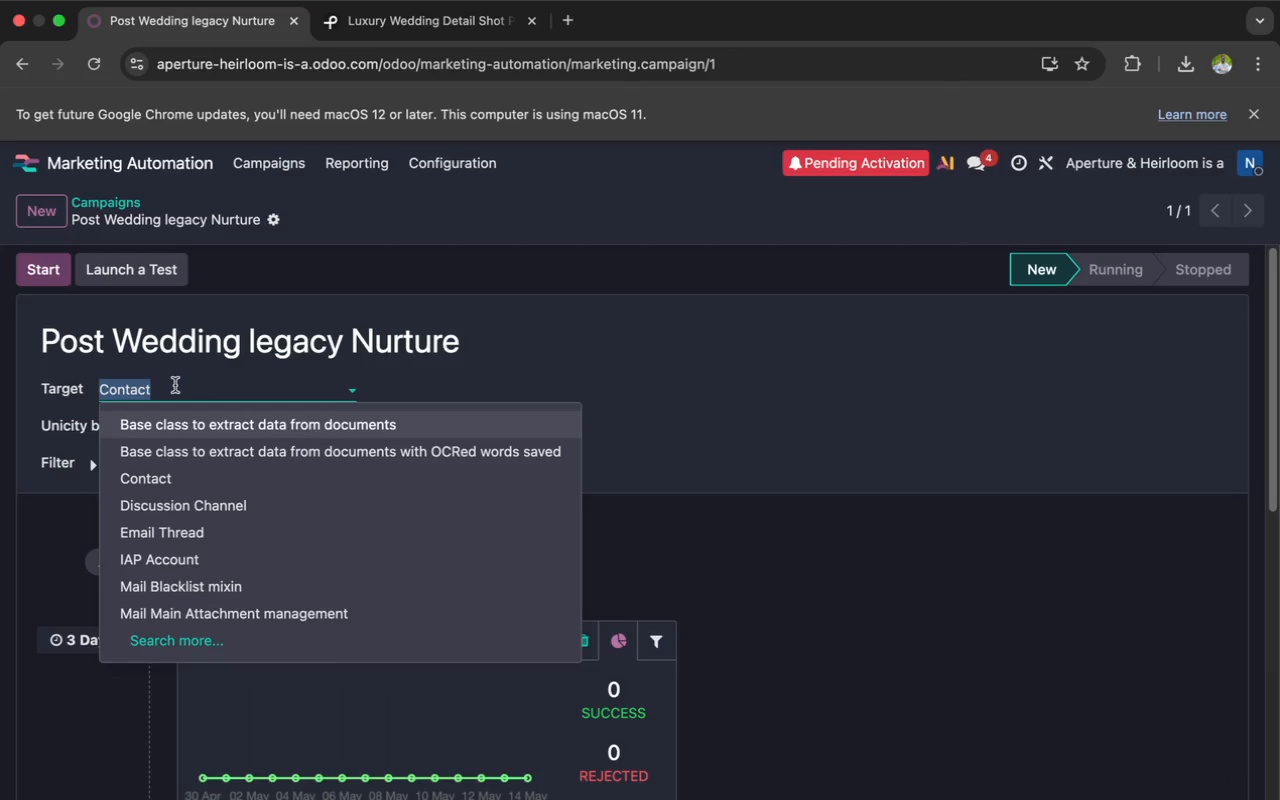 
type(ma)
 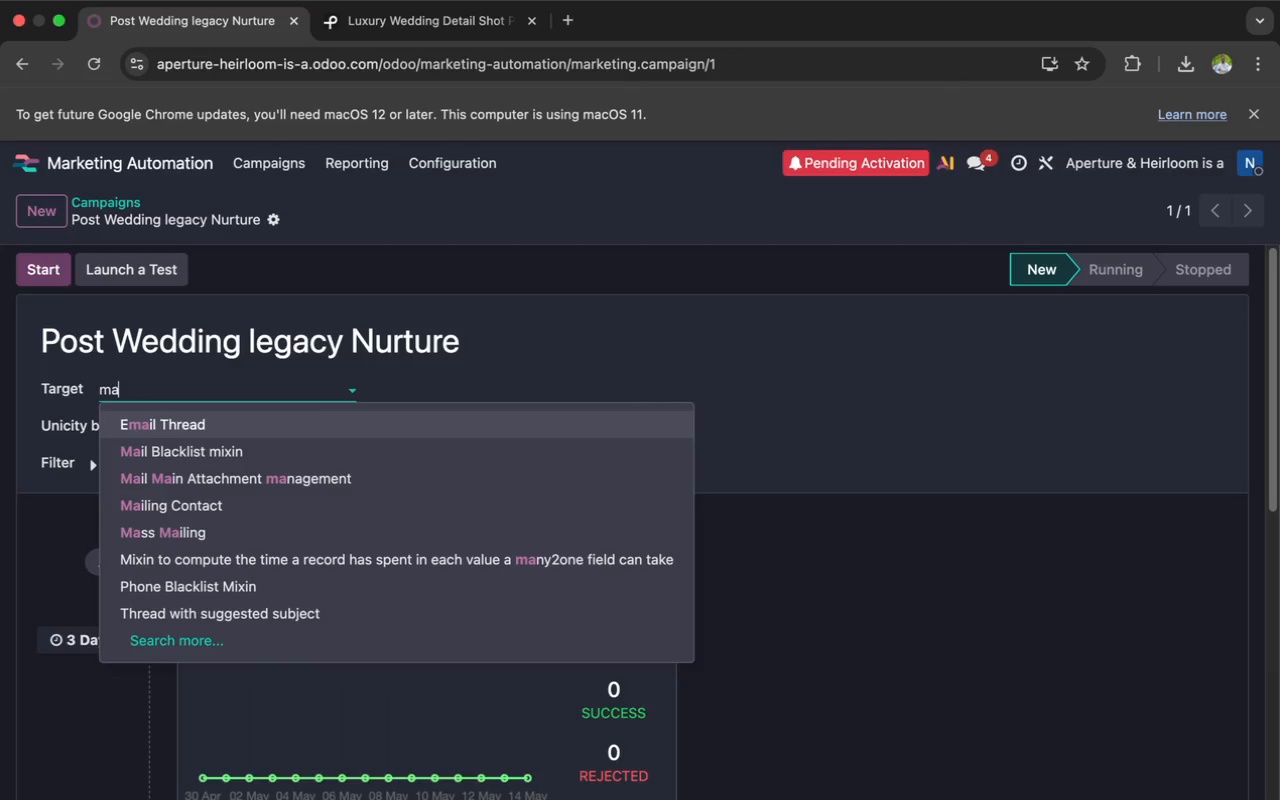 
wait(12.06)
 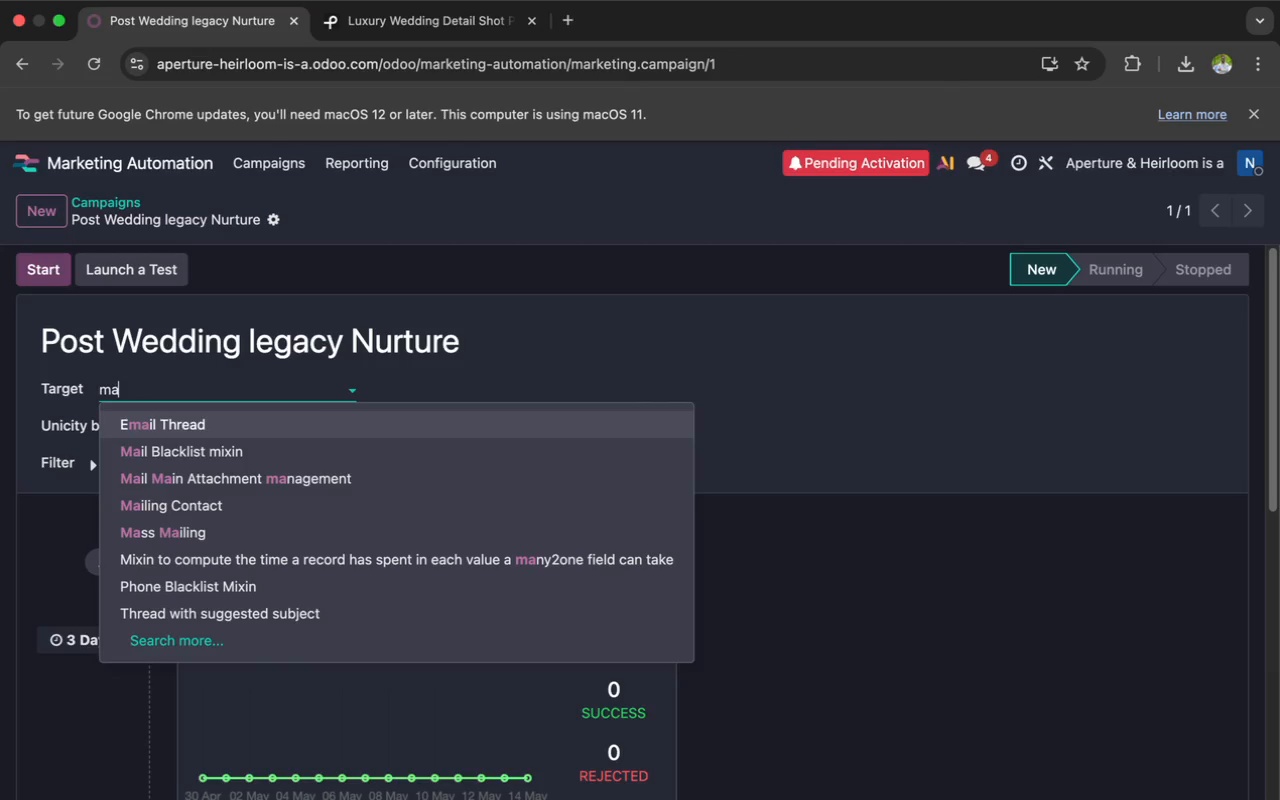 
left_click([136, 497])
 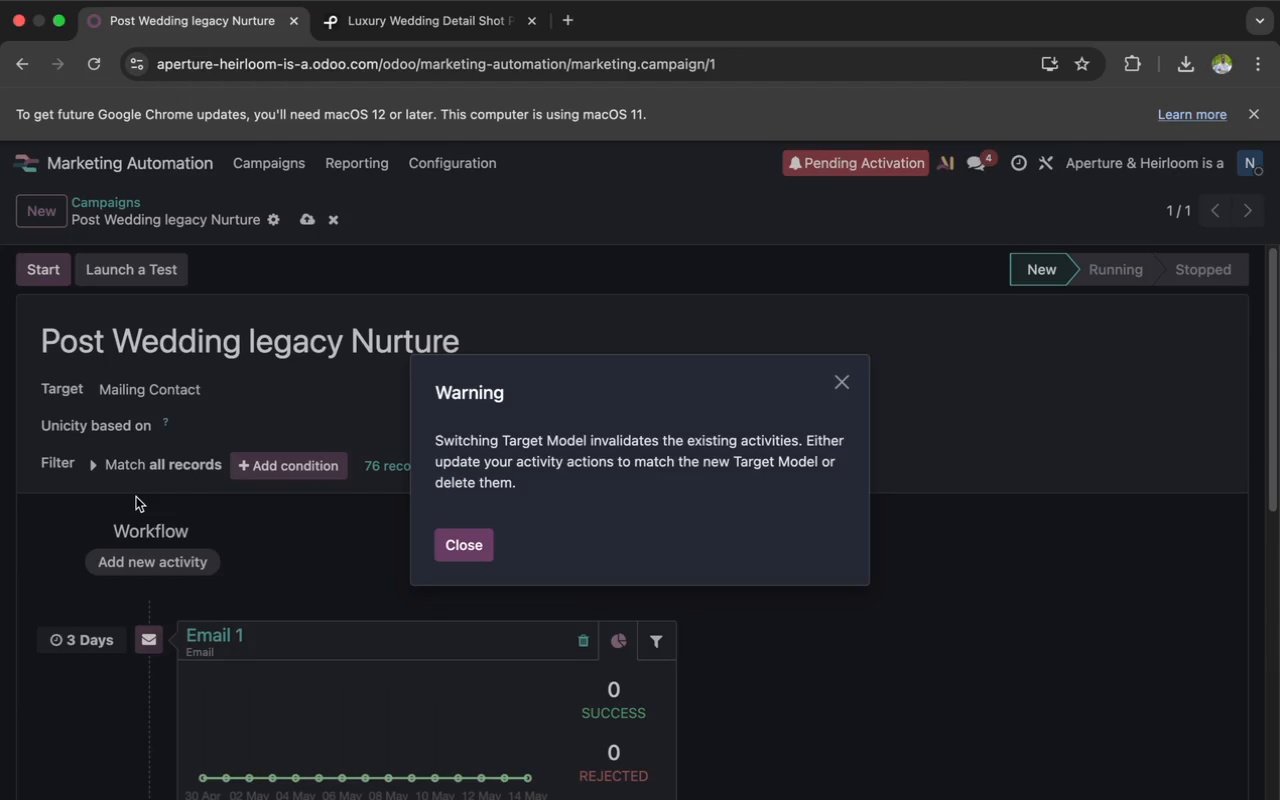 
wait(32.27)
 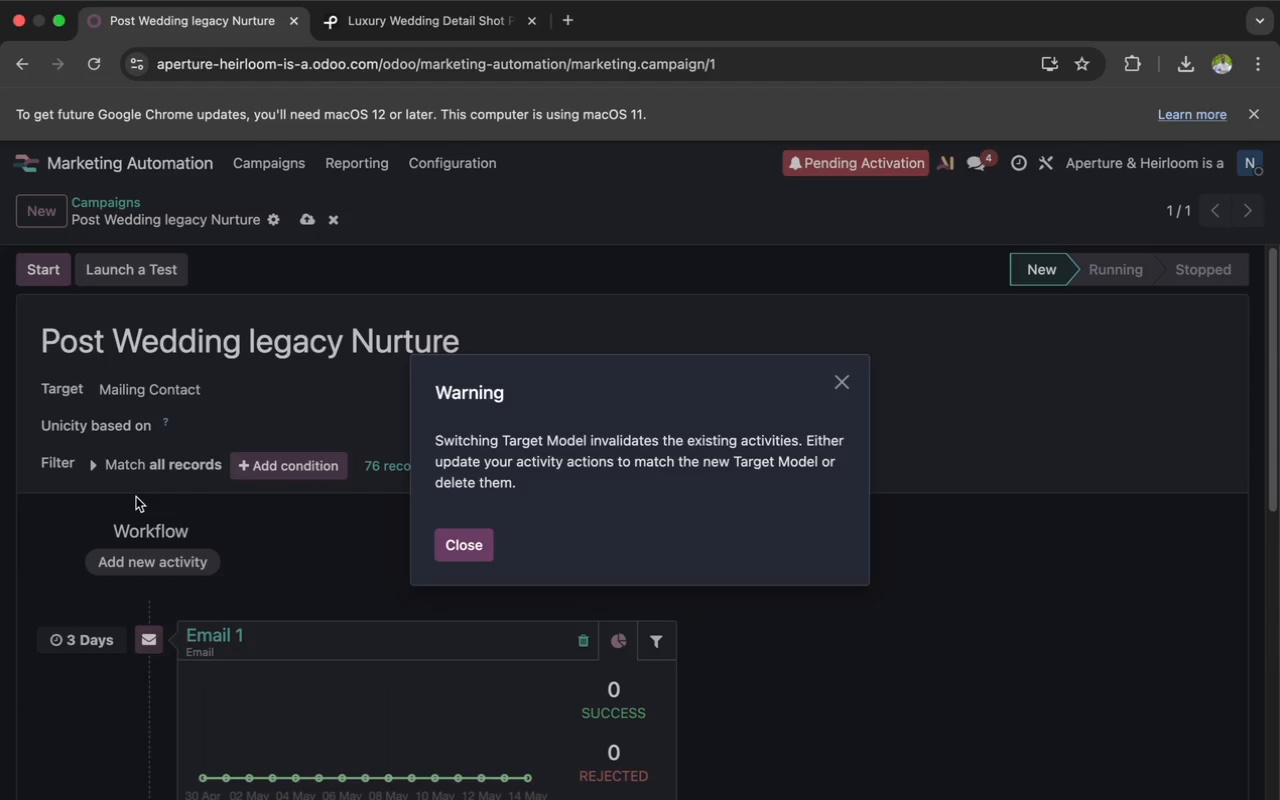 
left_click([451, 542])
 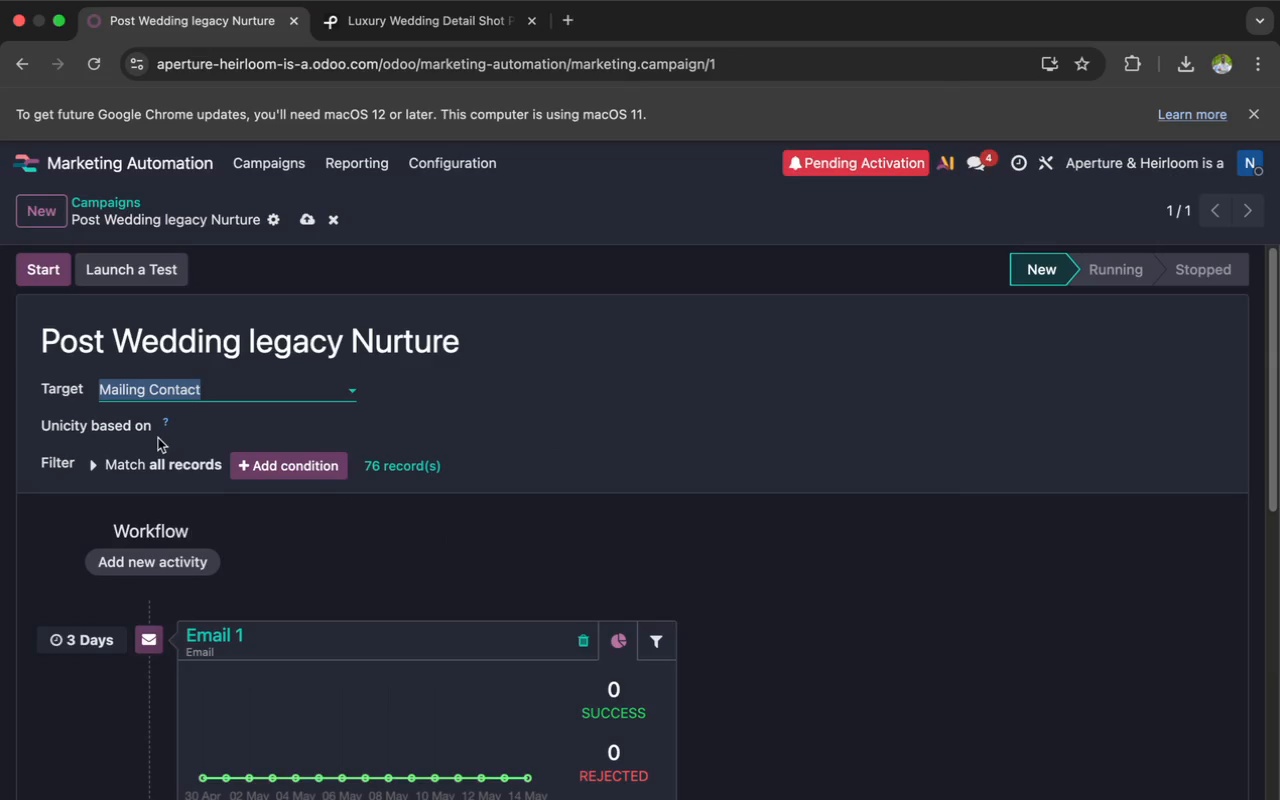 
left_click([441, 387])
 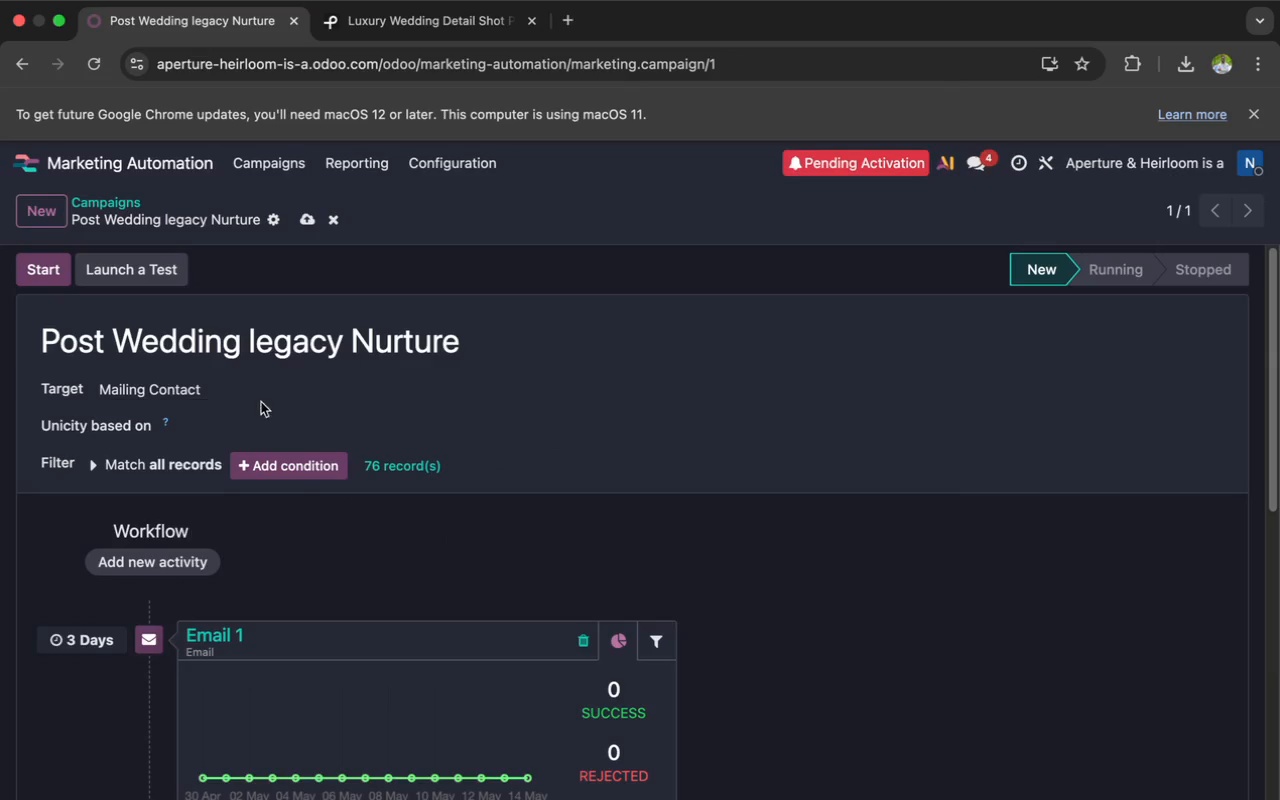 
left_click([238, 394])
 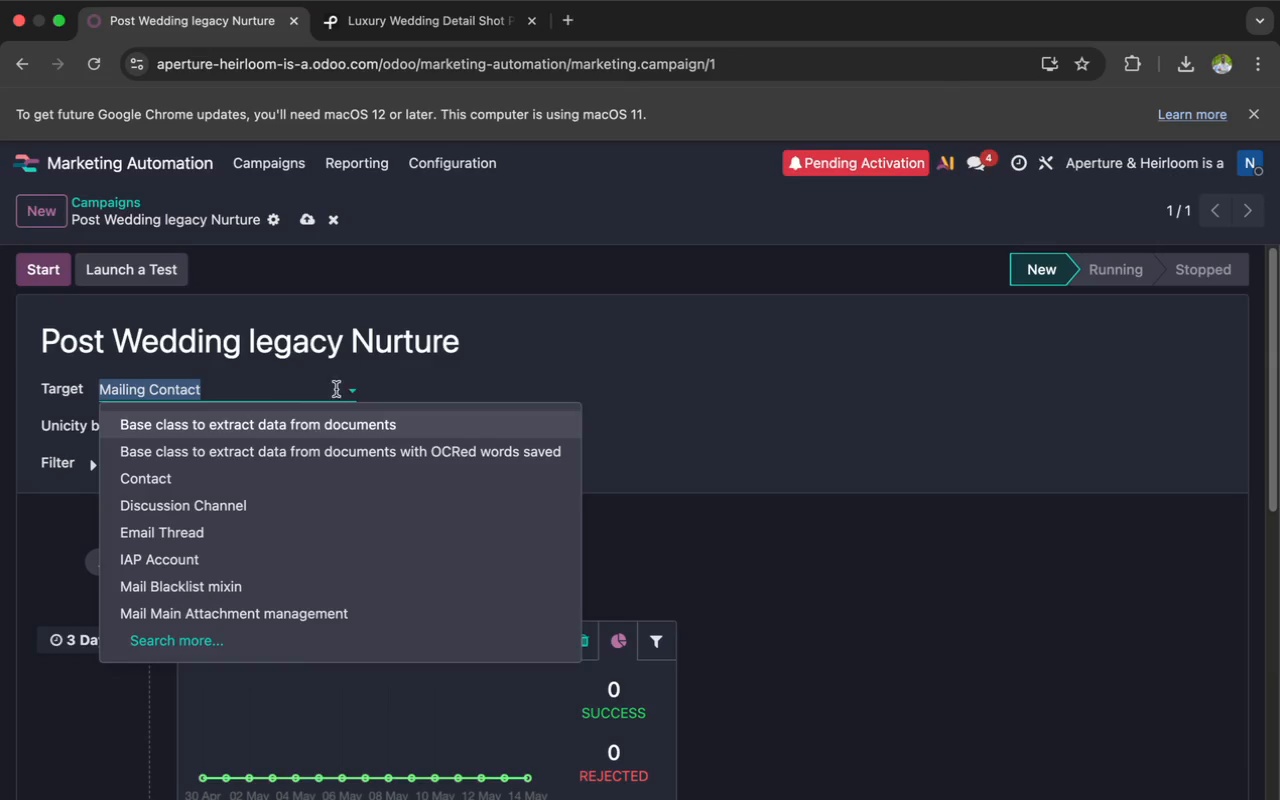 
left_click([418, 378])
 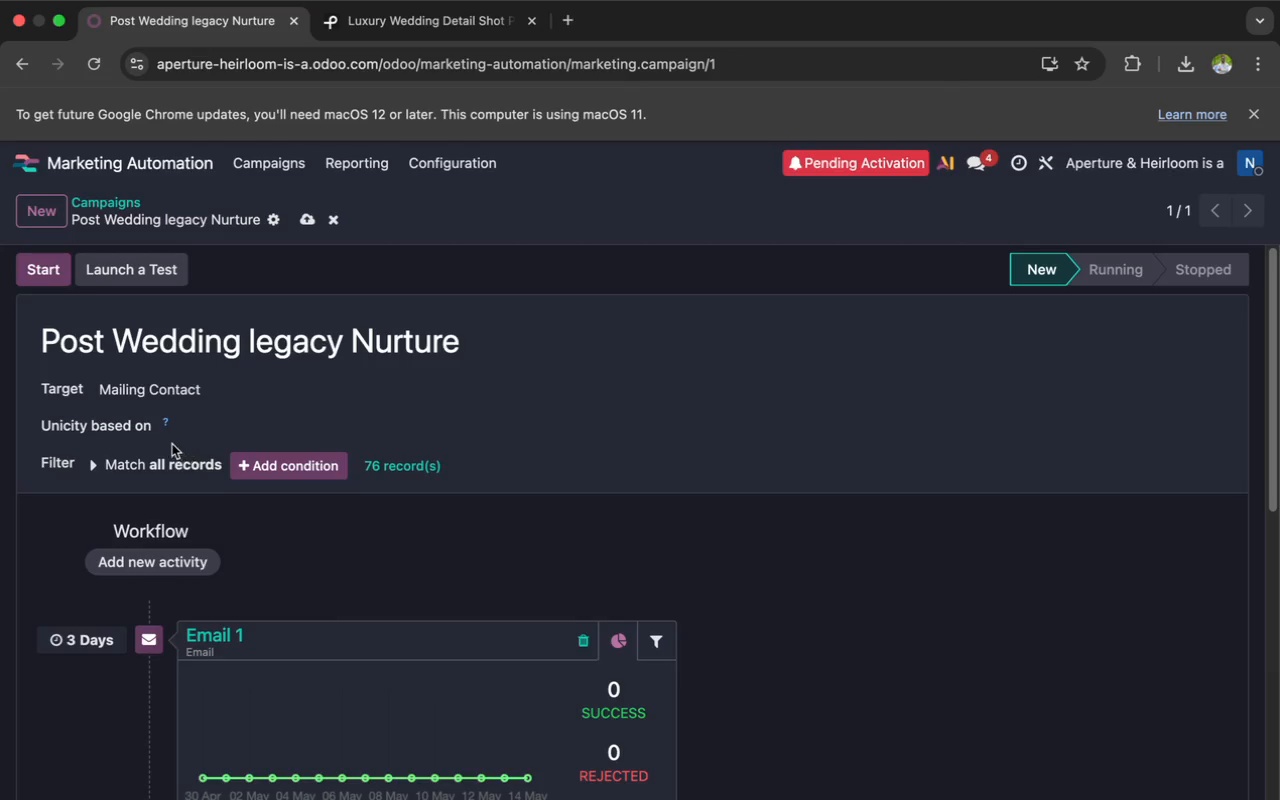 
left_click([132, 469])
 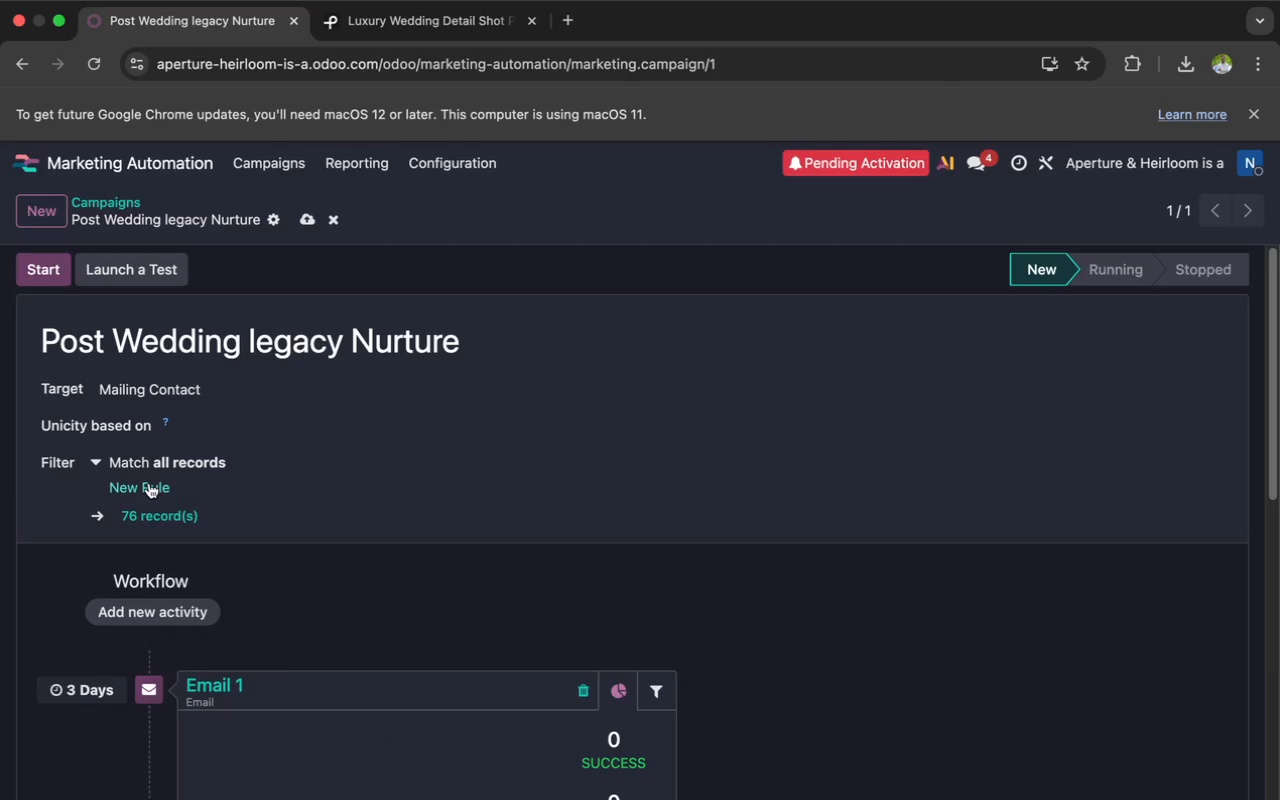 
left_click([149, 483])
 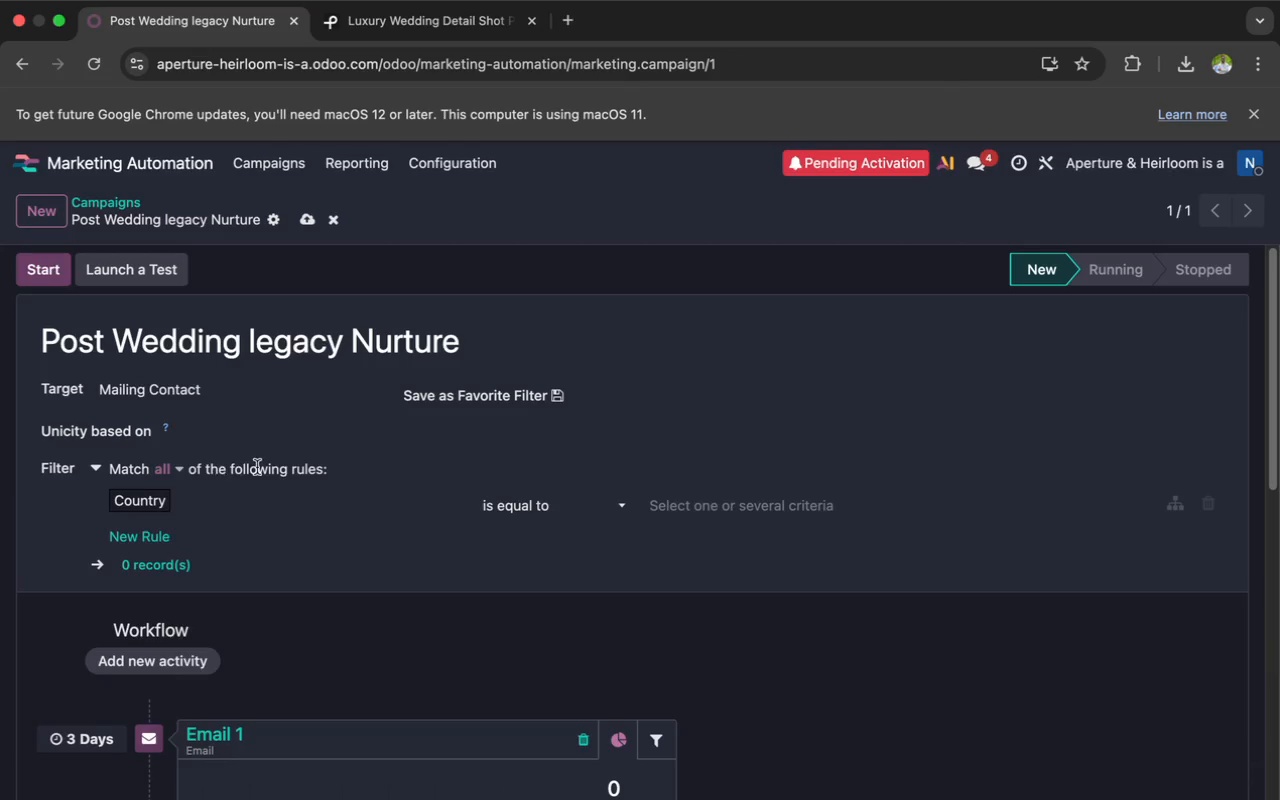 
left_click([196, 492])
 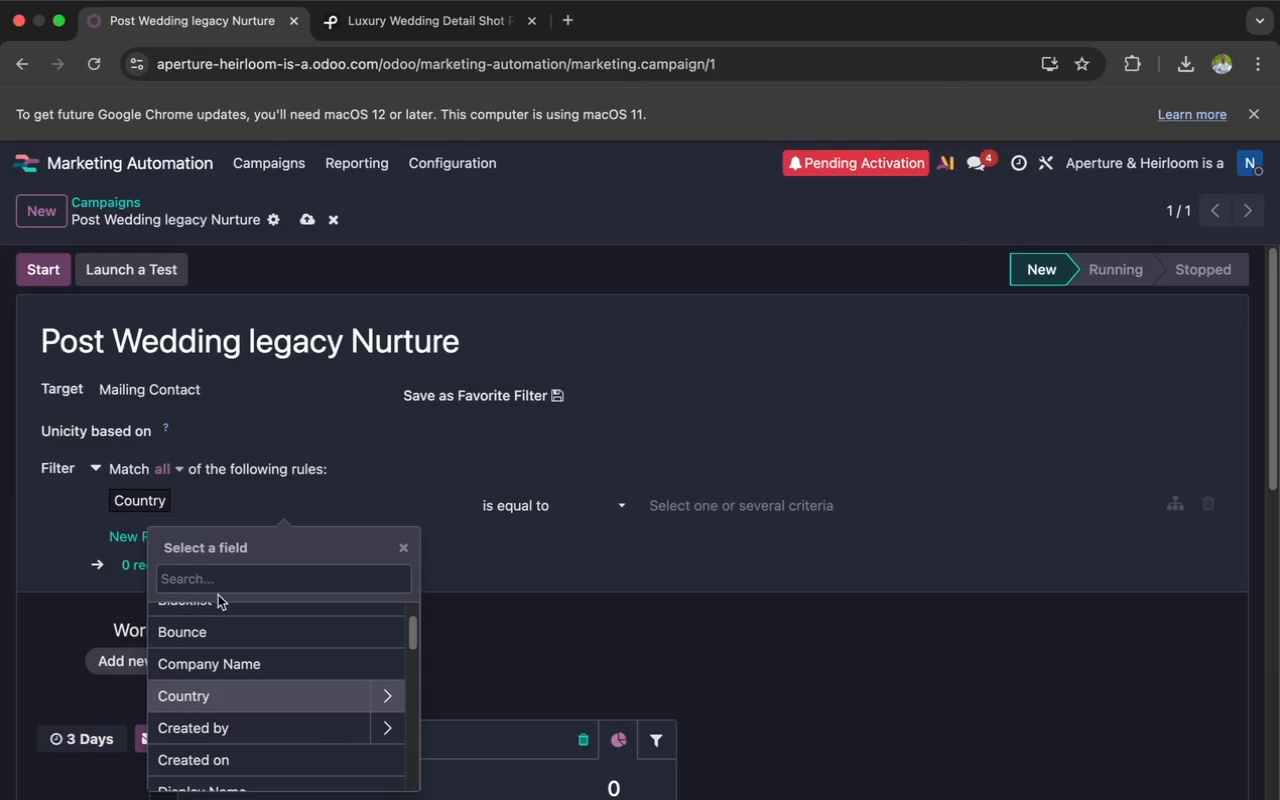 
scroll: coordinate [206, 725], scroll_direction: down, amount: 13.0
 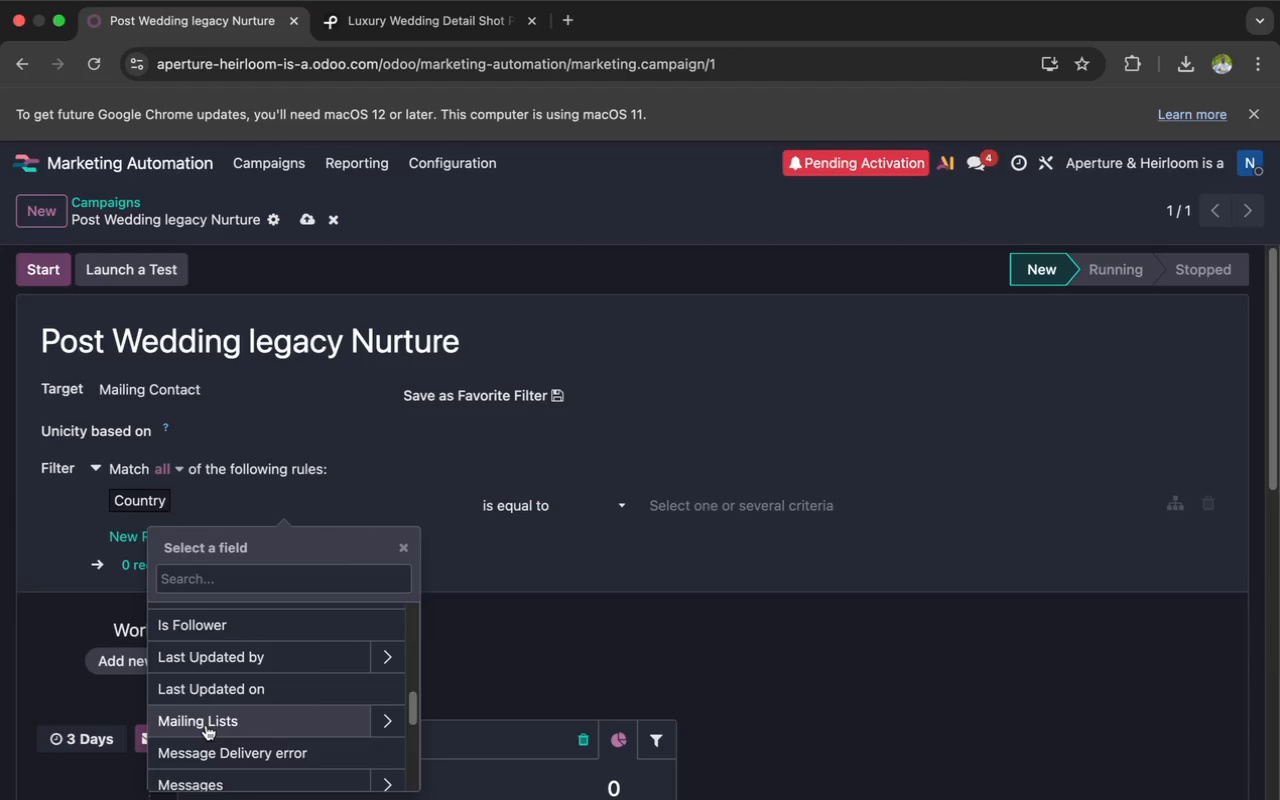 
left_click([206, 725])
 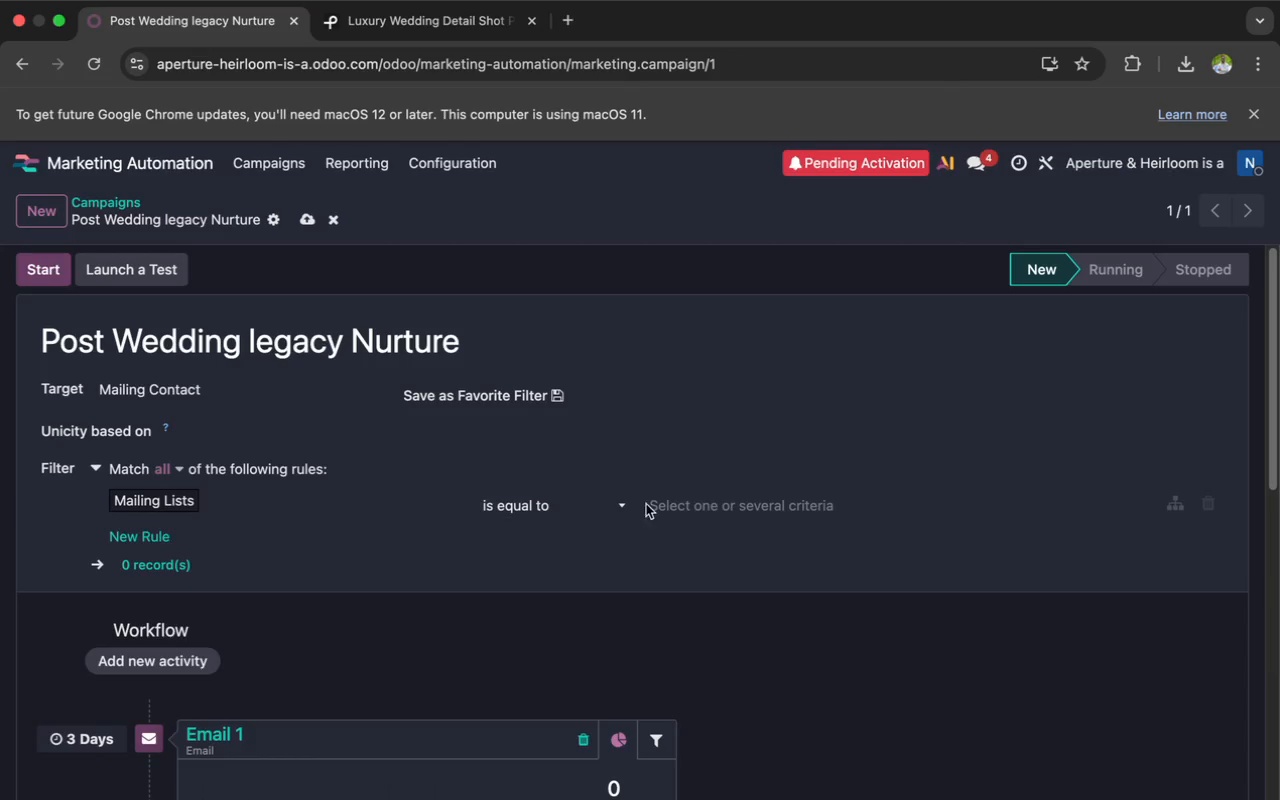 
left_click([681, 500])
 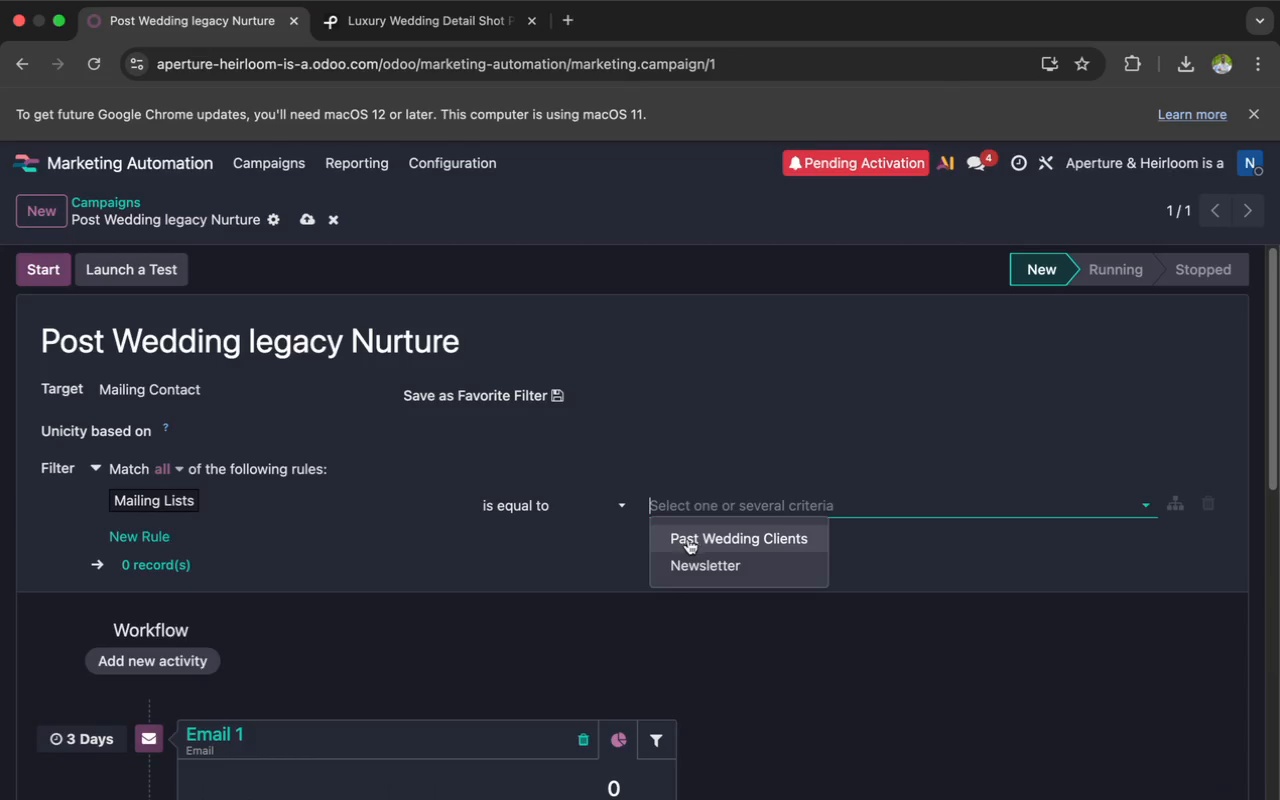 
left_click([689, 537])
 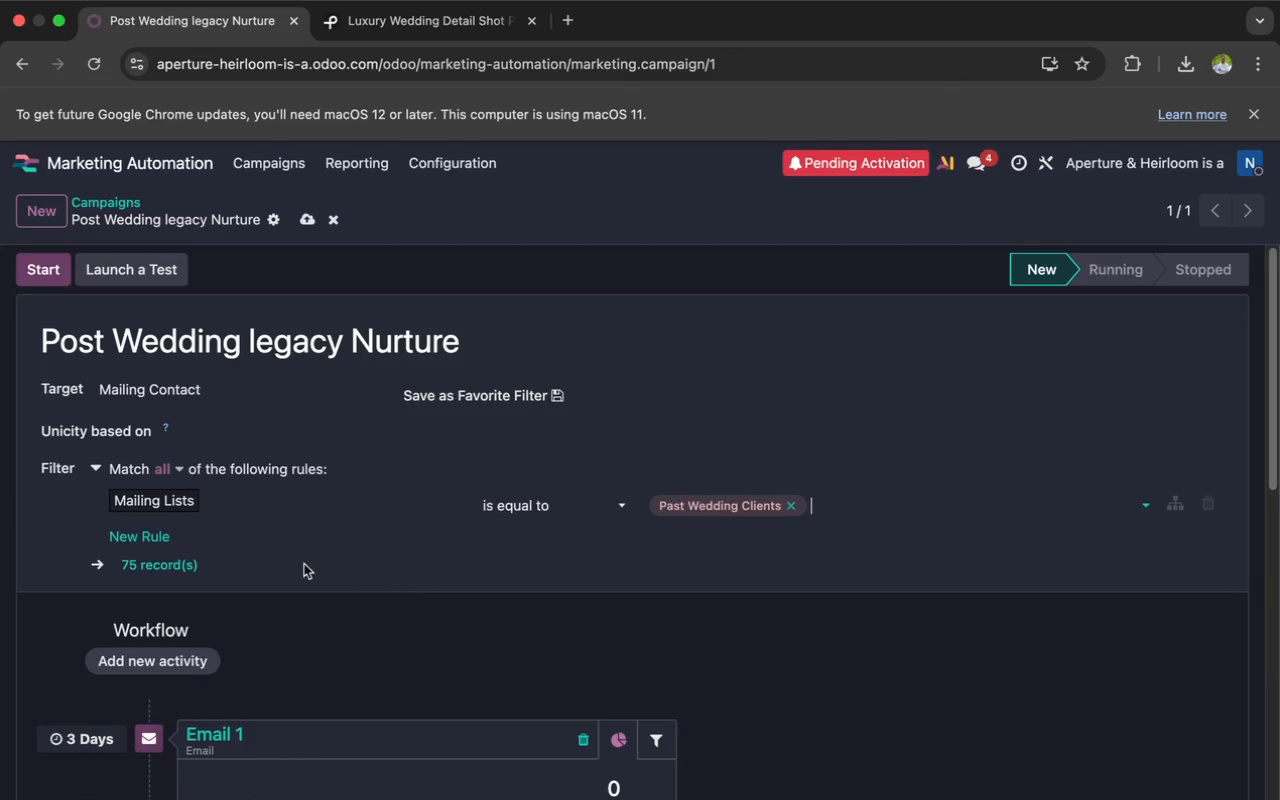 
left_click([157, 538])
 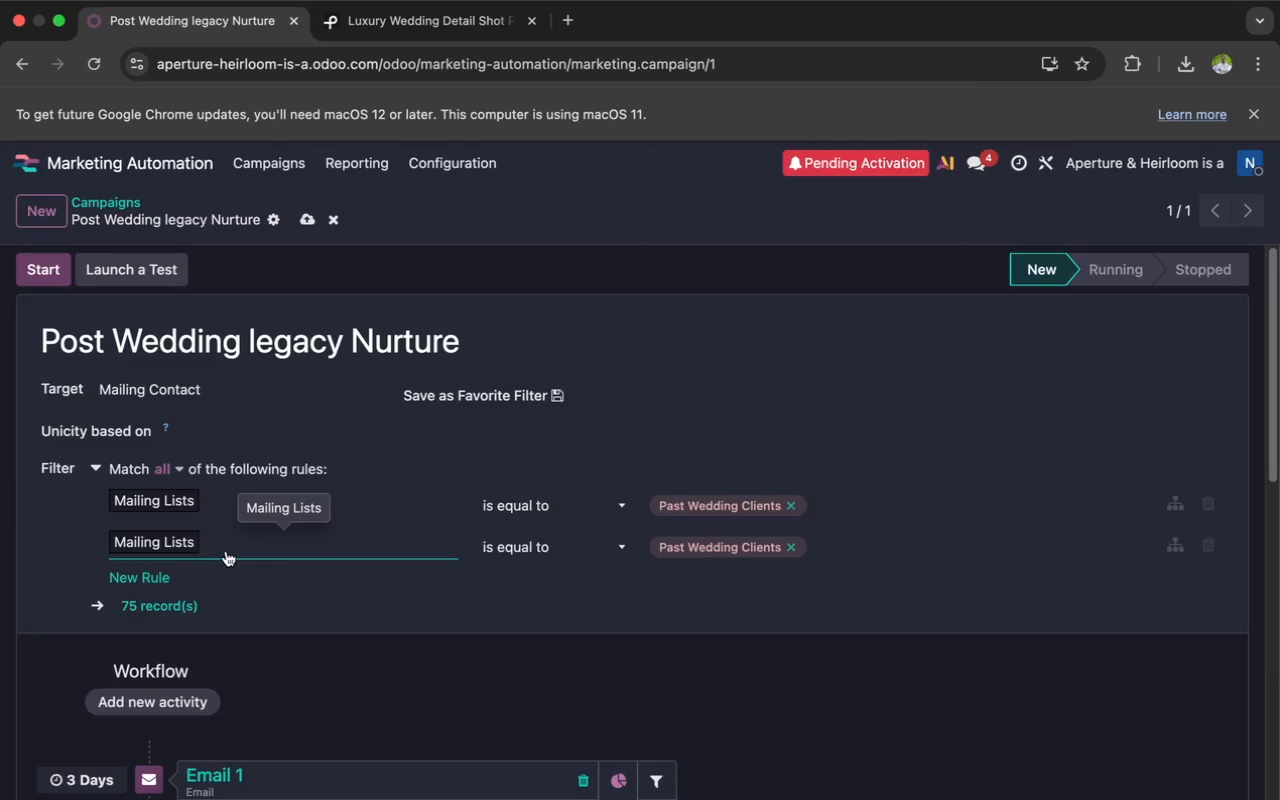 
left_click([226, 548])
 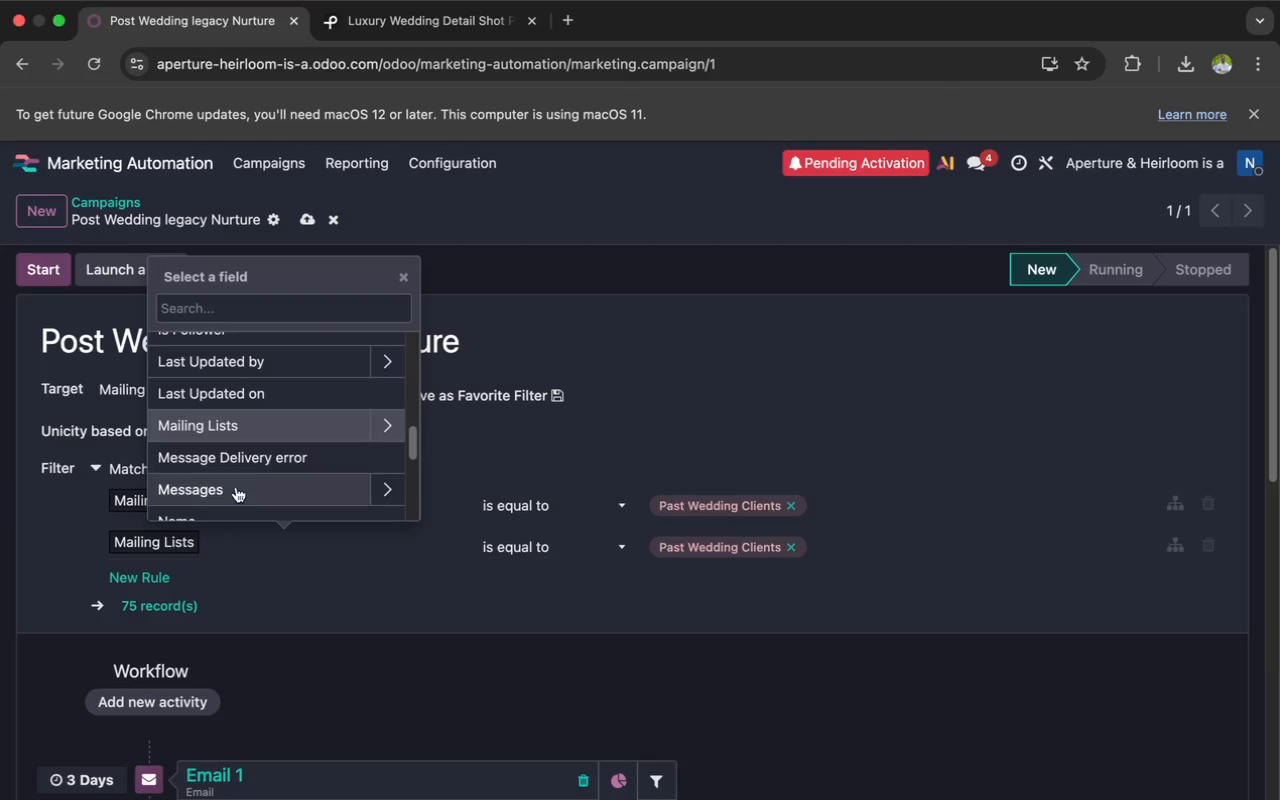 
scroll: coordinate [245, 459], scroll_direction: down, amount: 19.0
 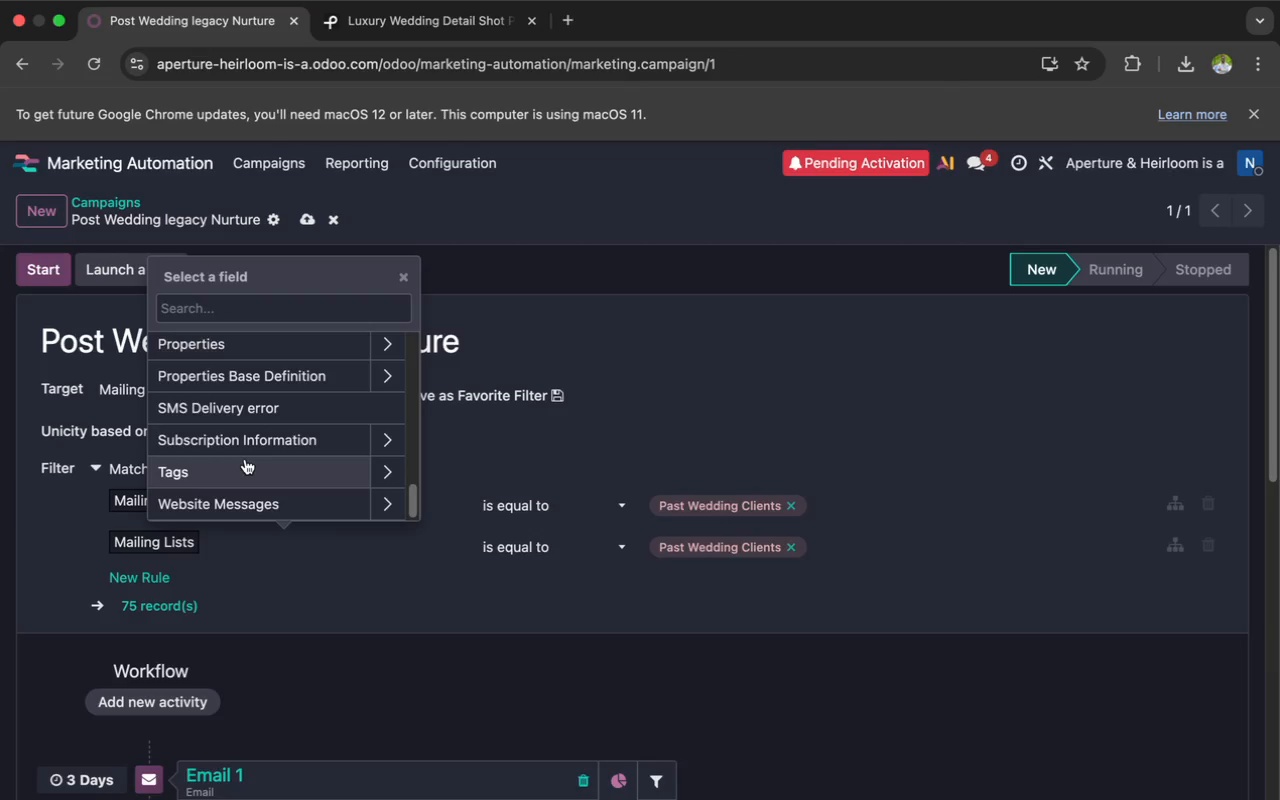 
type(pr)
 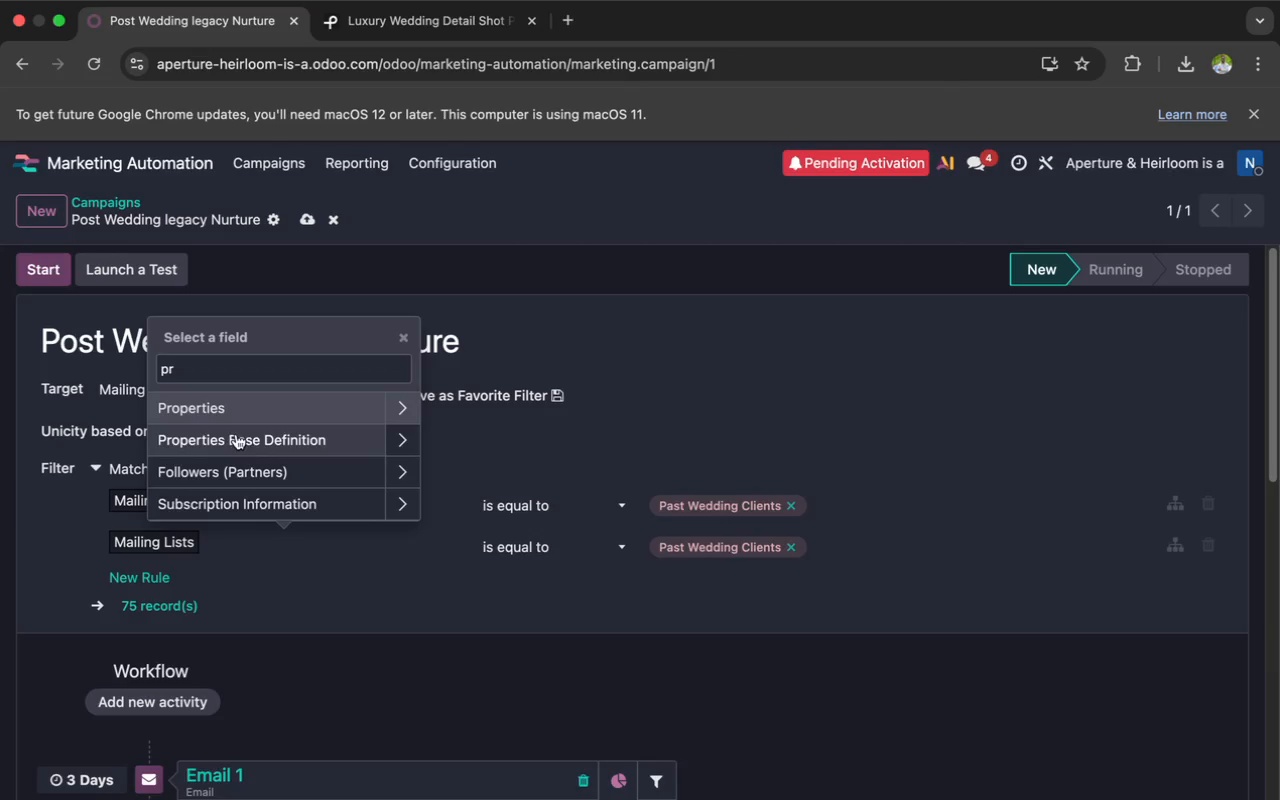 
left_click([231, 411])
 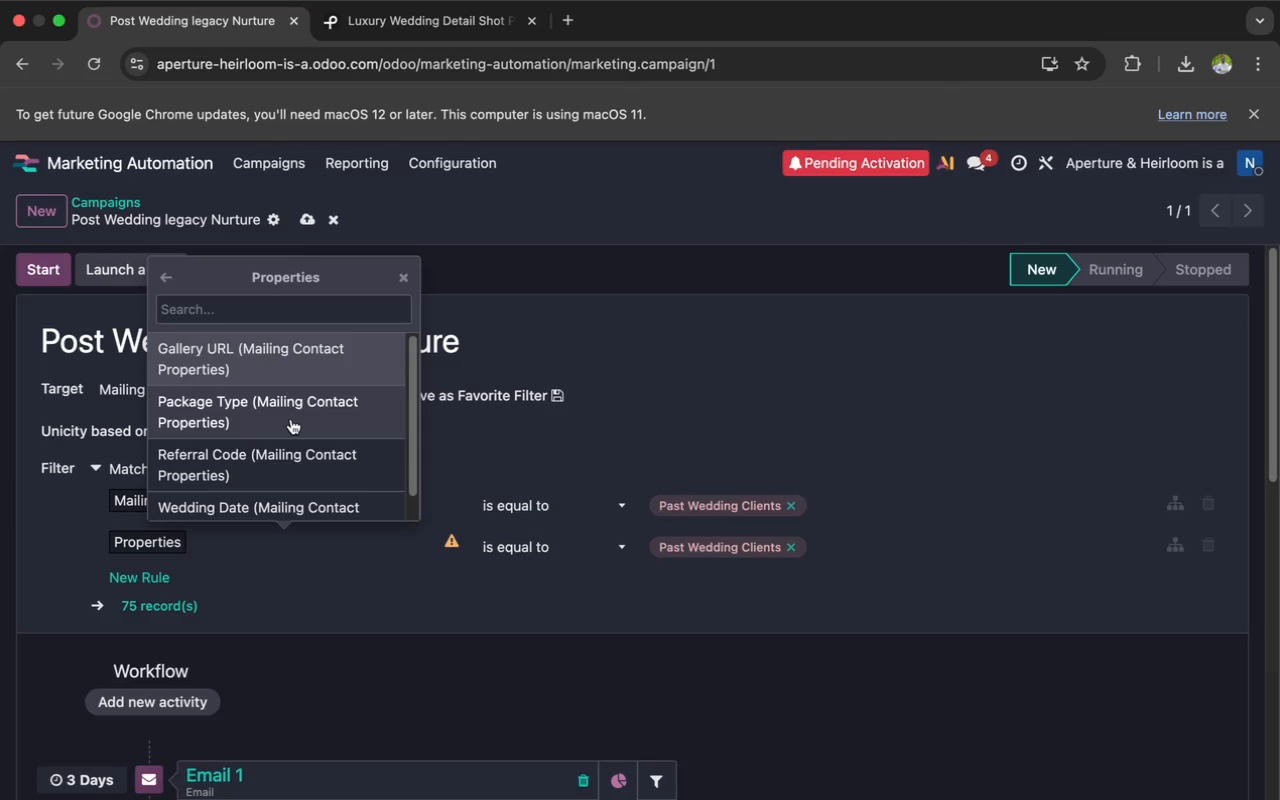 
wait(17.05)
 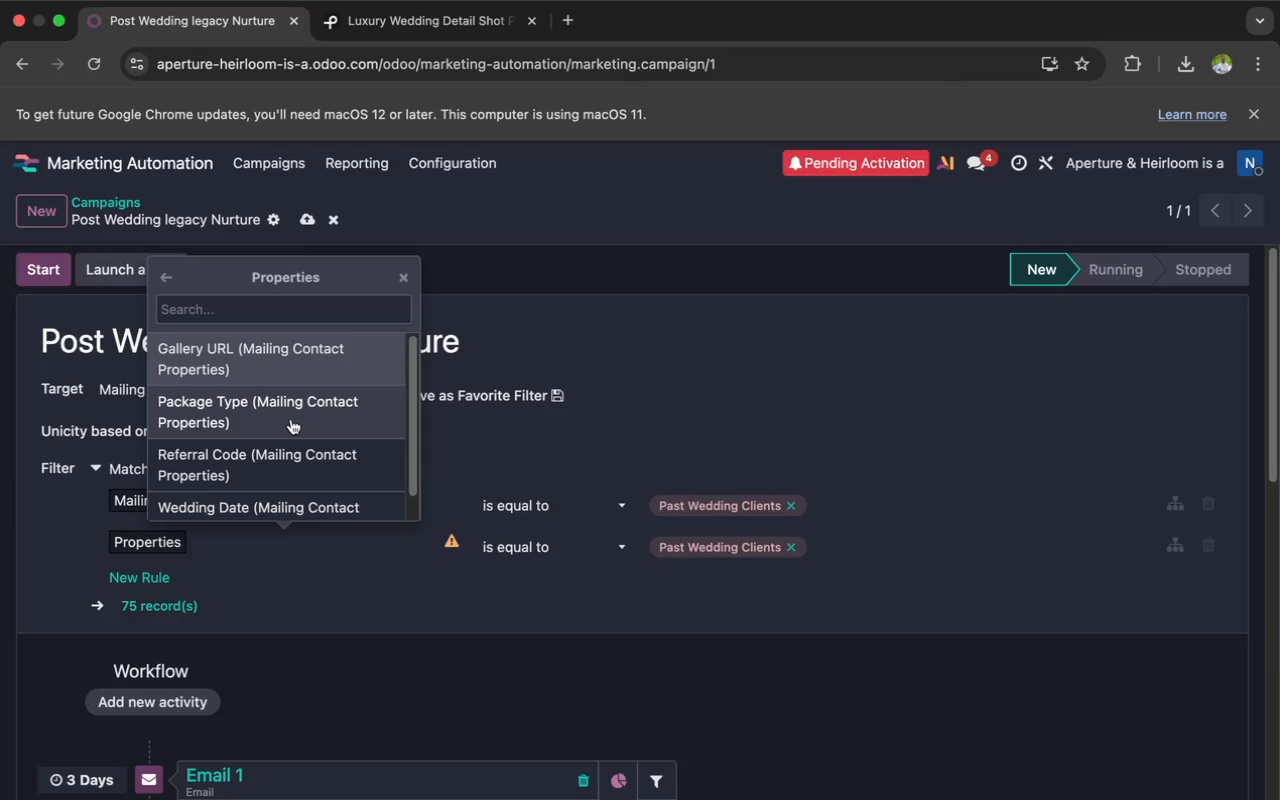 
left_click([267, 416])
 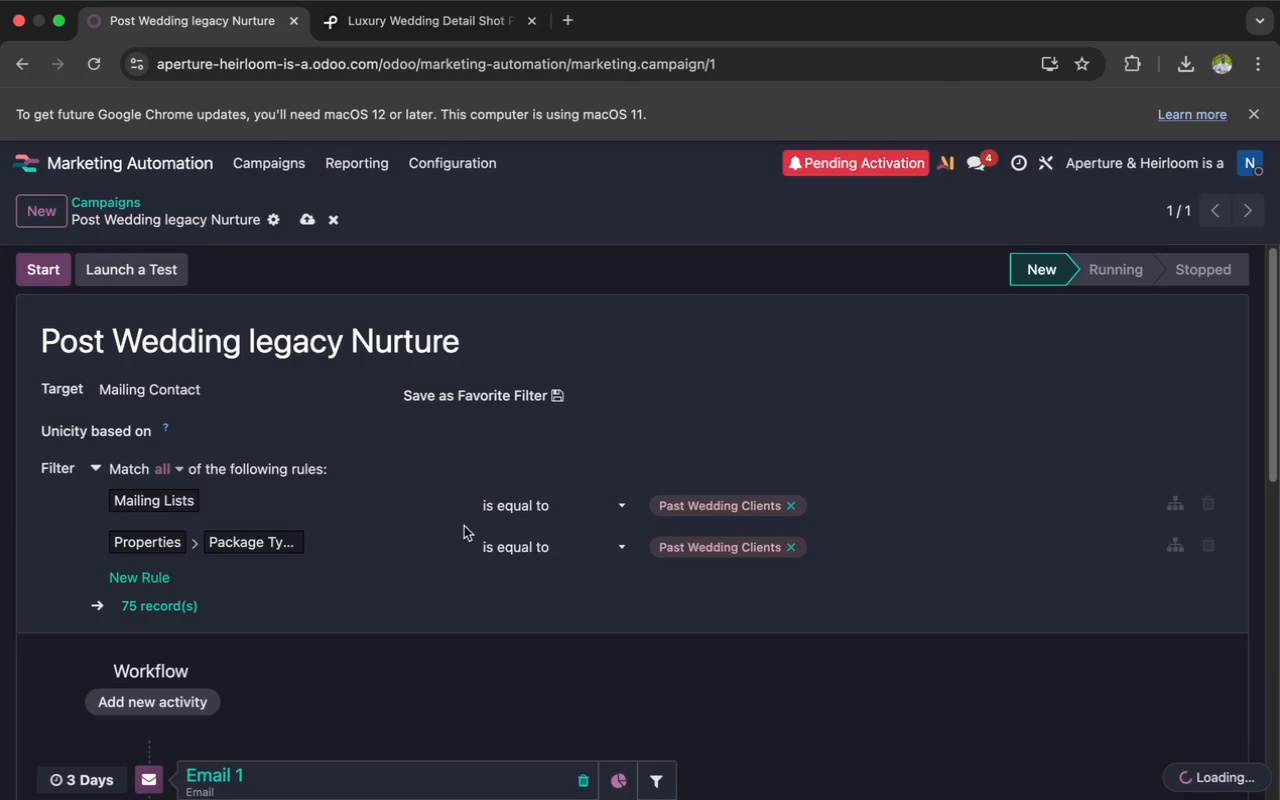 
left_click([510, 544])
 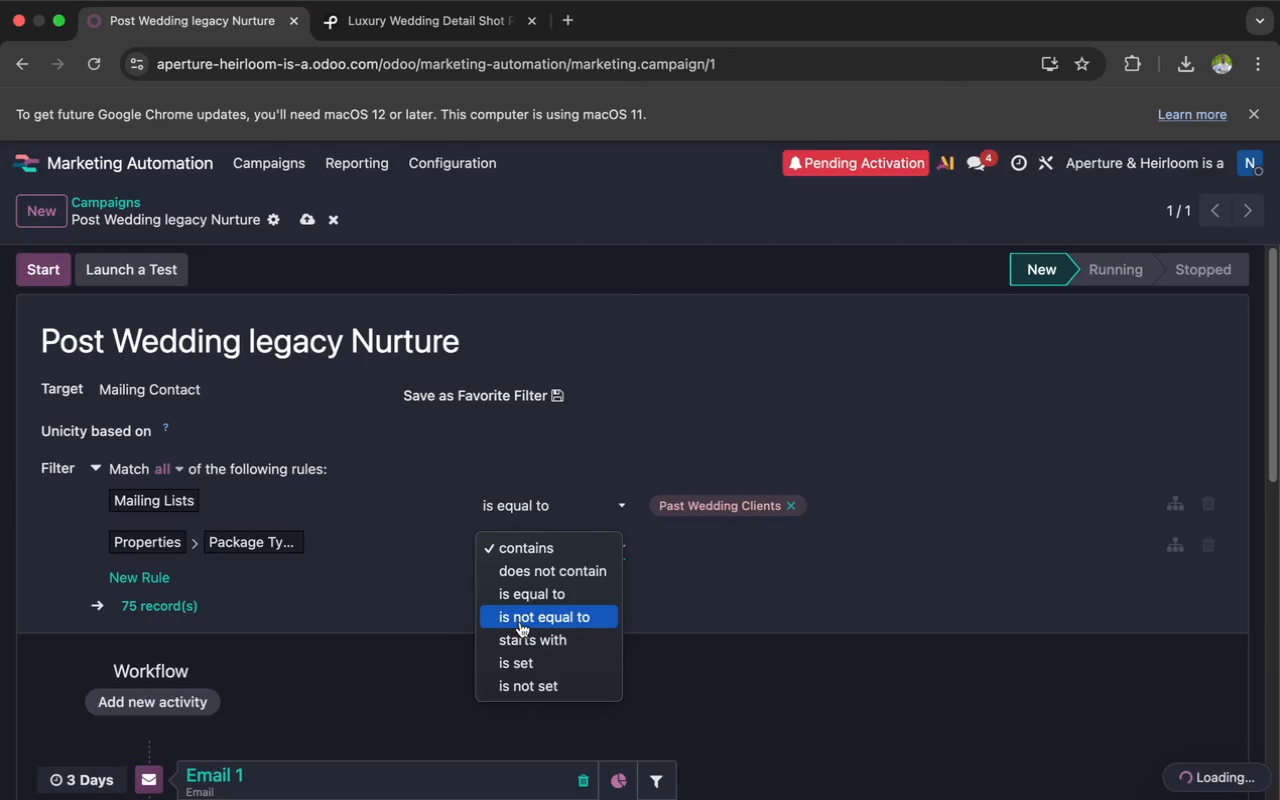 
left_click([522, 656])
 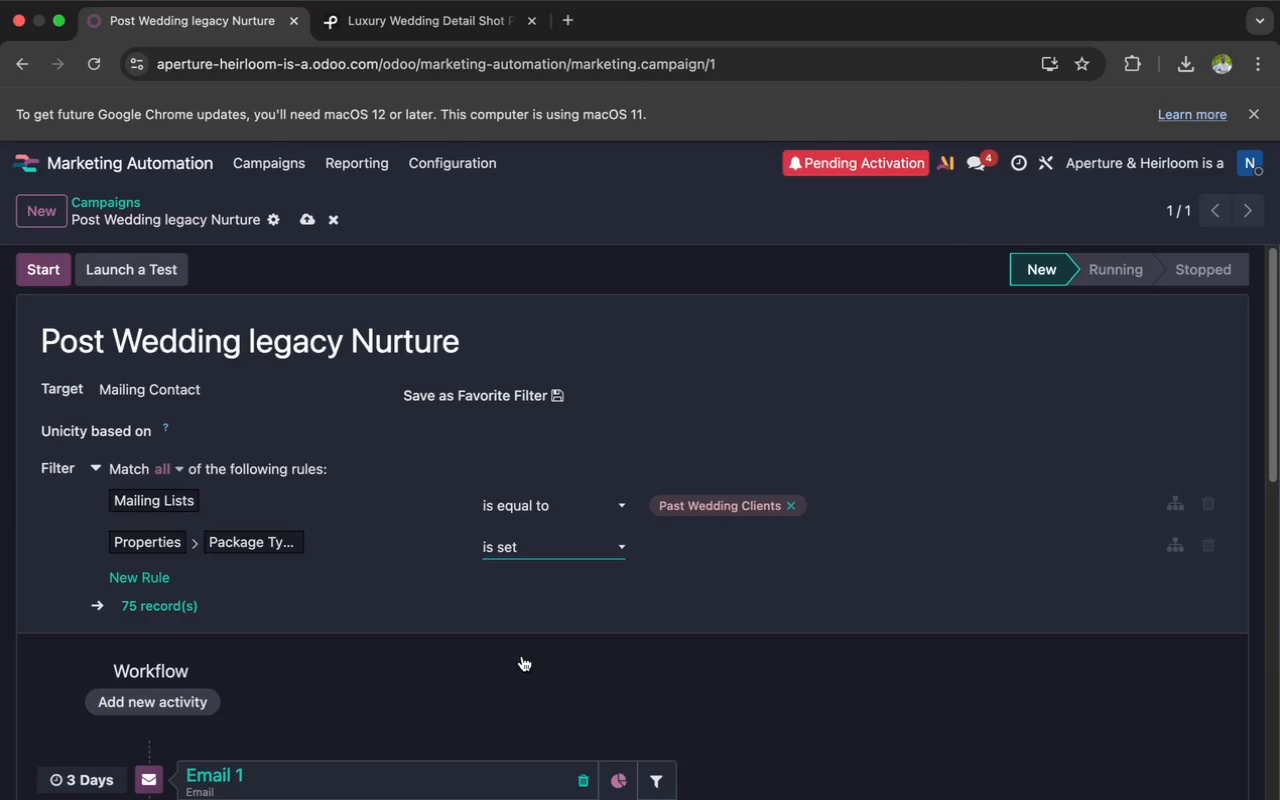 
wait(7.0)
 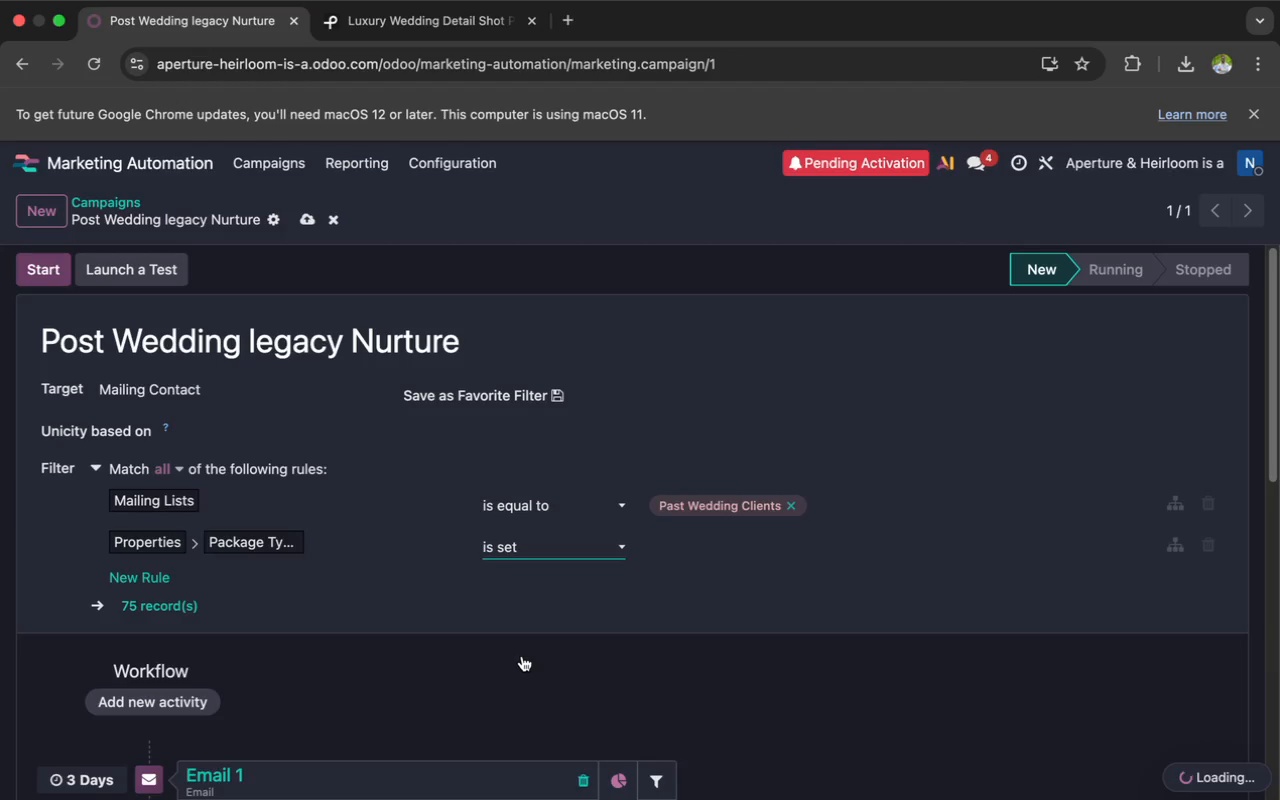 
scroll: coordinate [580, 669], scroll_direction: up, amount: 2.0
 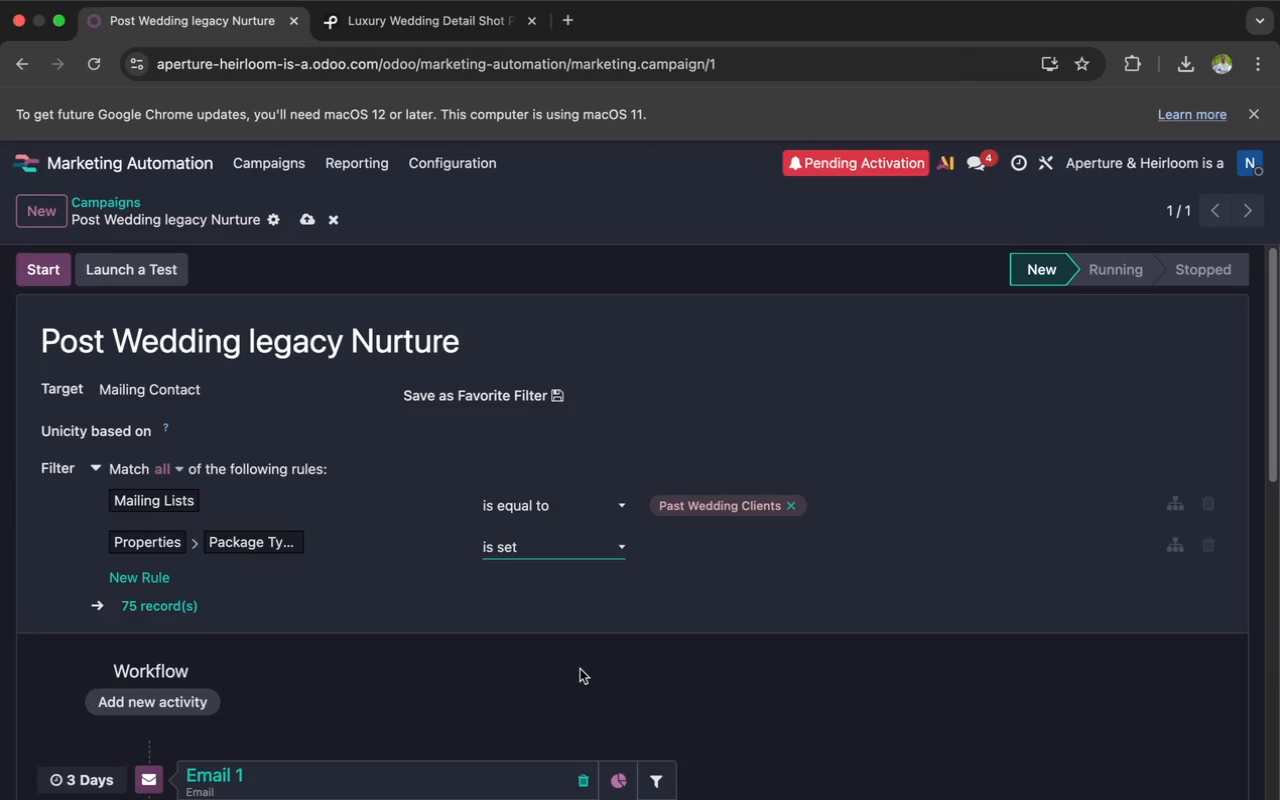 
wait(10.71)
 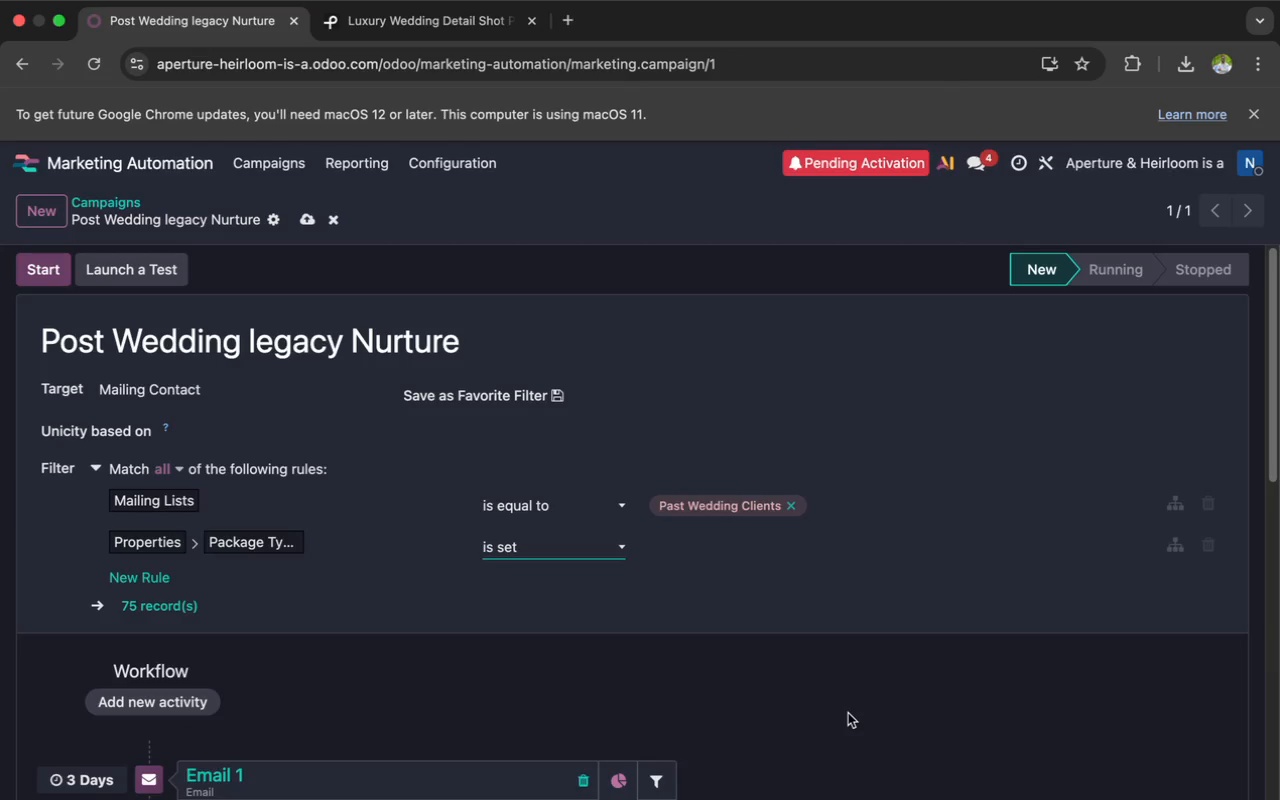 
key(Meta+Shift+3)
 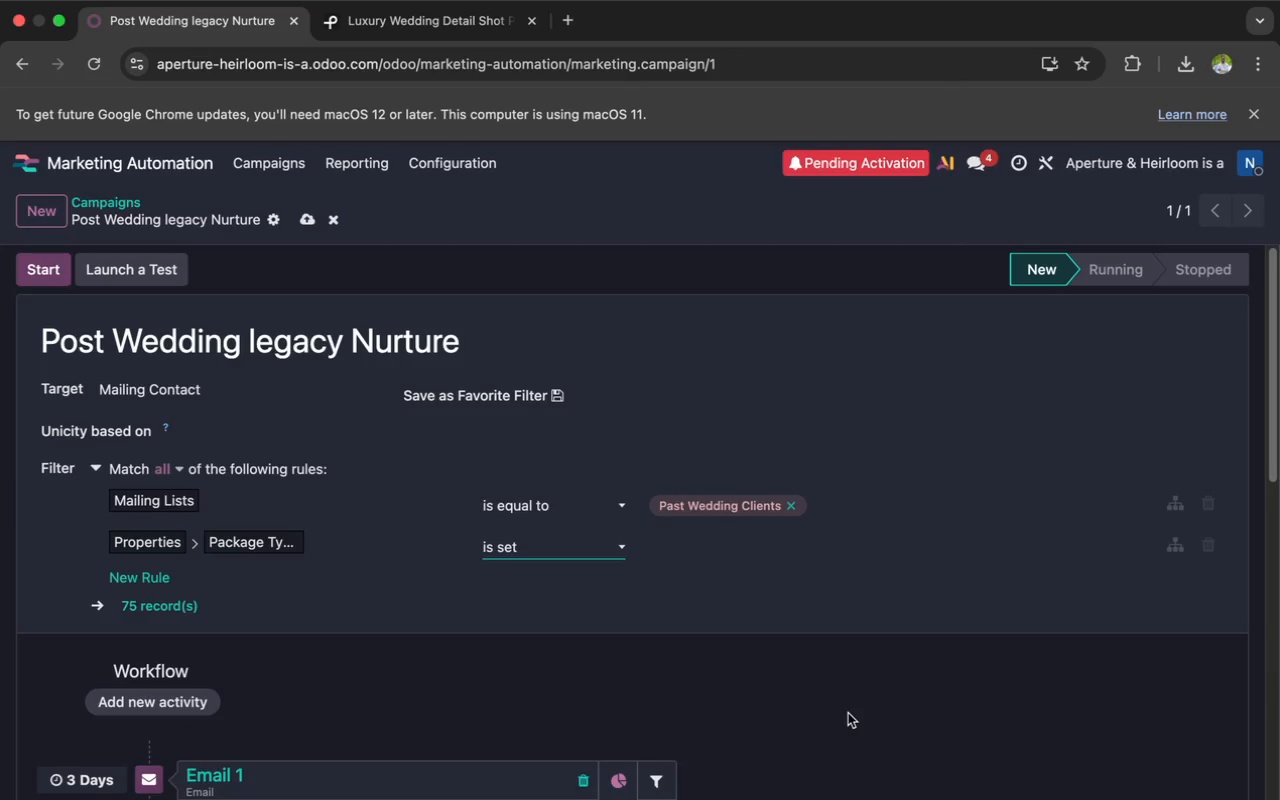 
wait(18.68)
 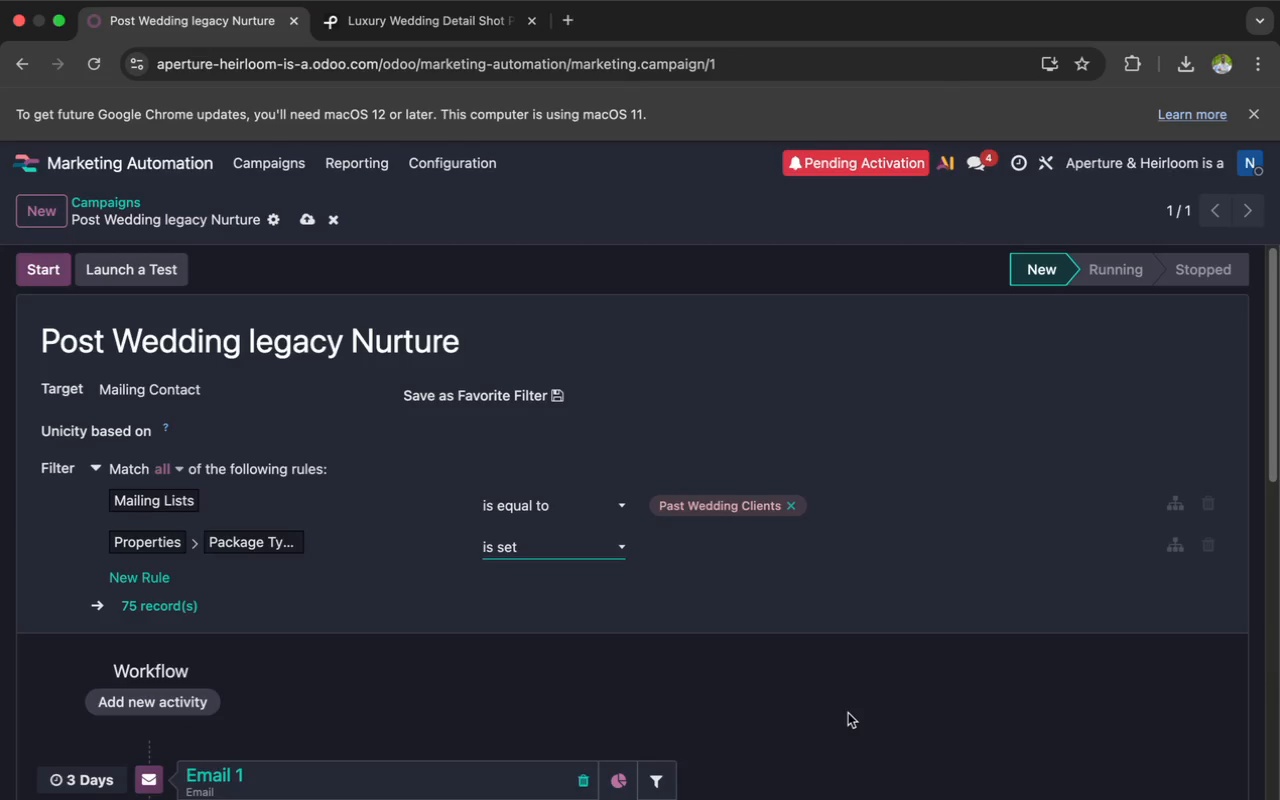 
left_click([113, 164])
 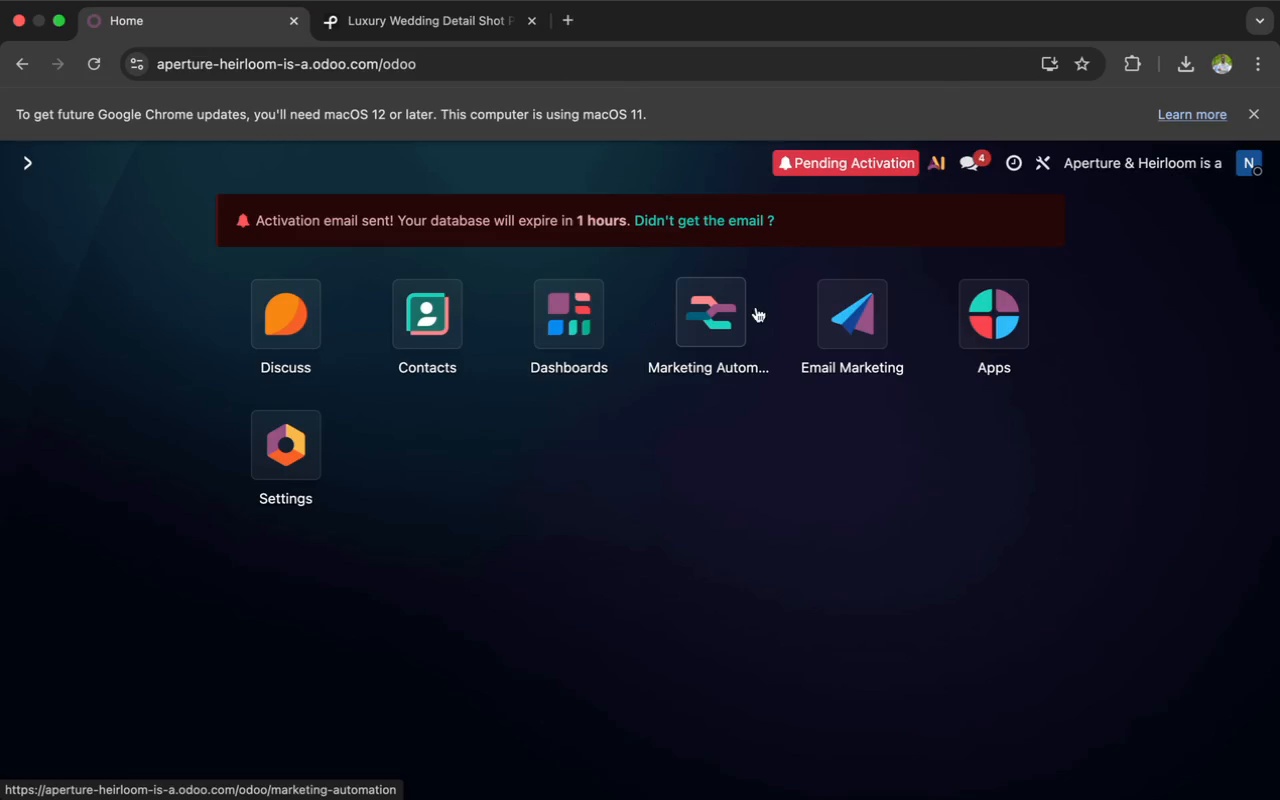 
left_click([845, 321])
 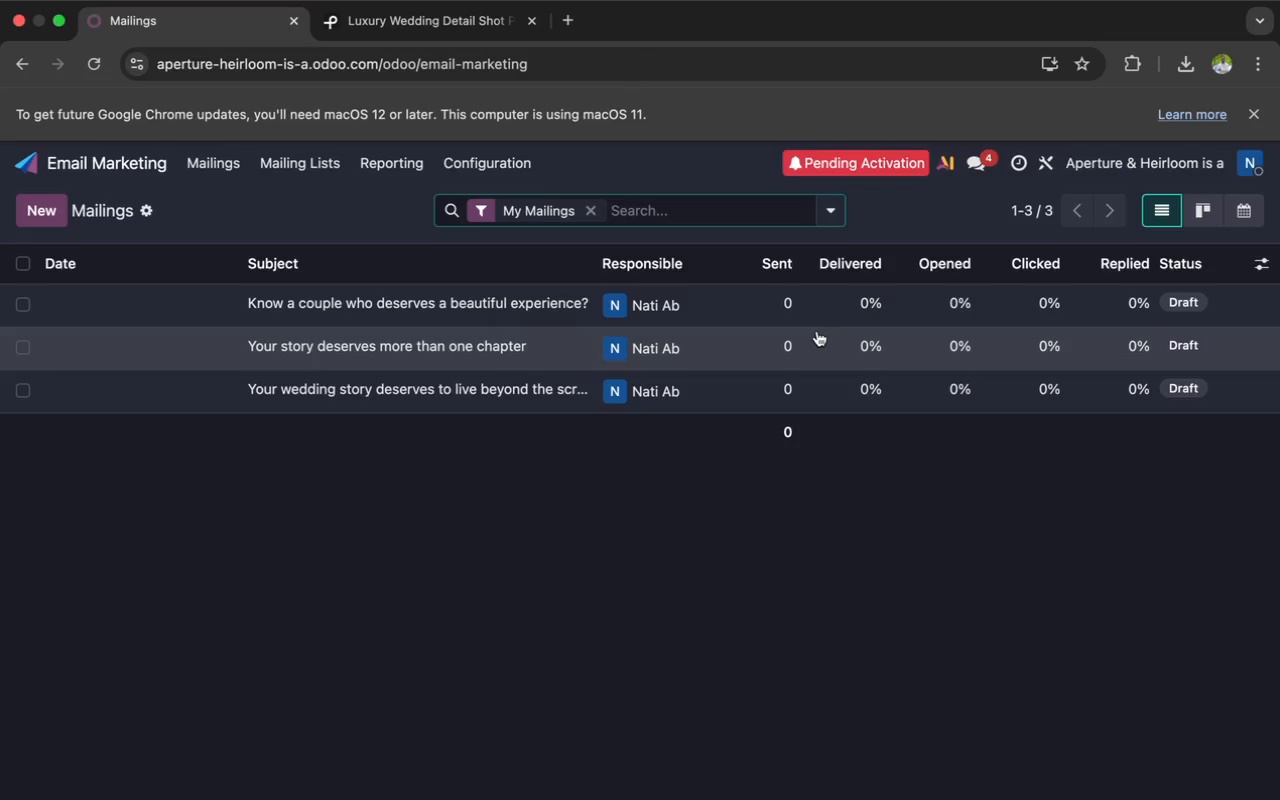 
wait(23.39)
 